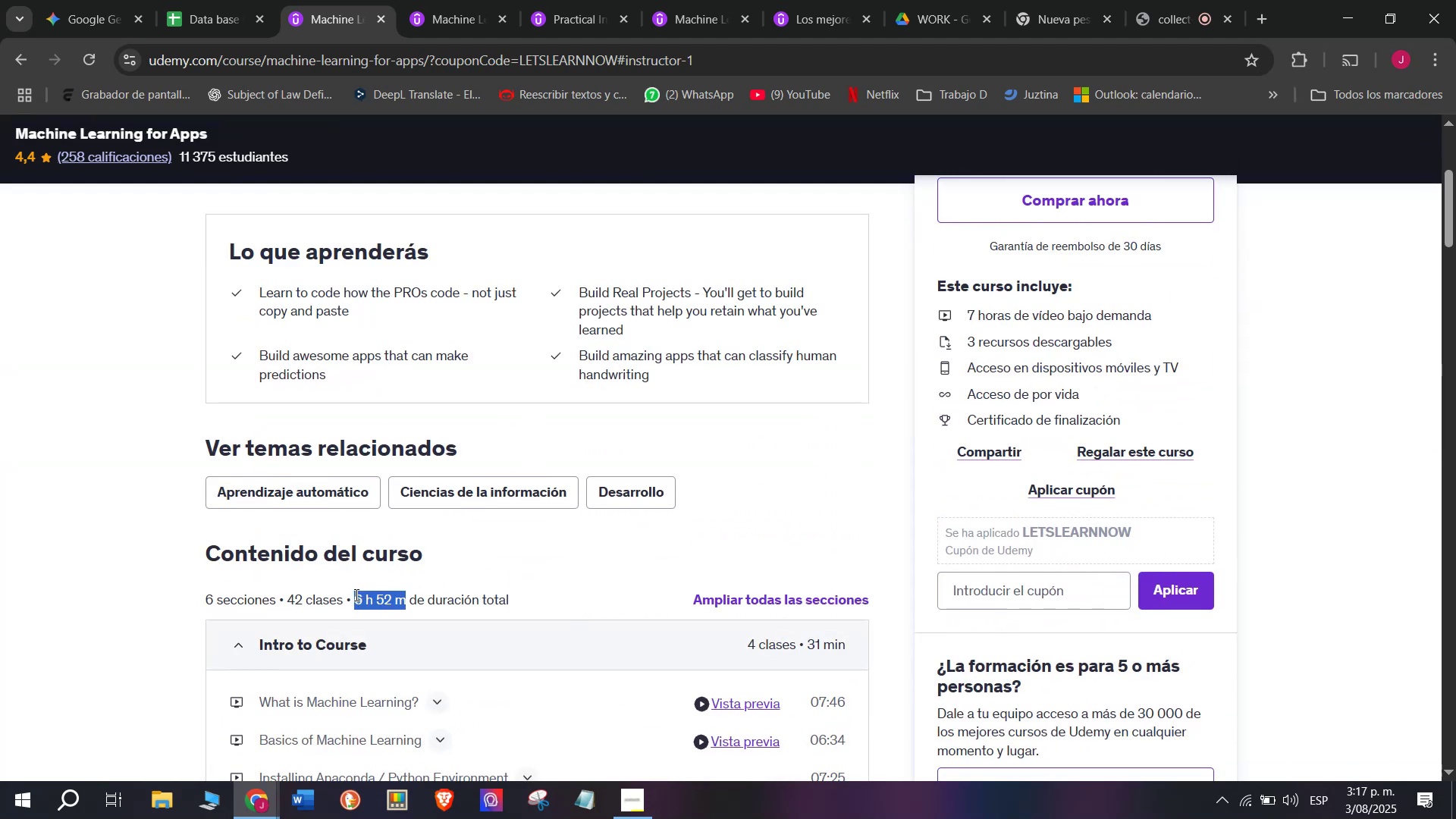 
key(Control+C)
 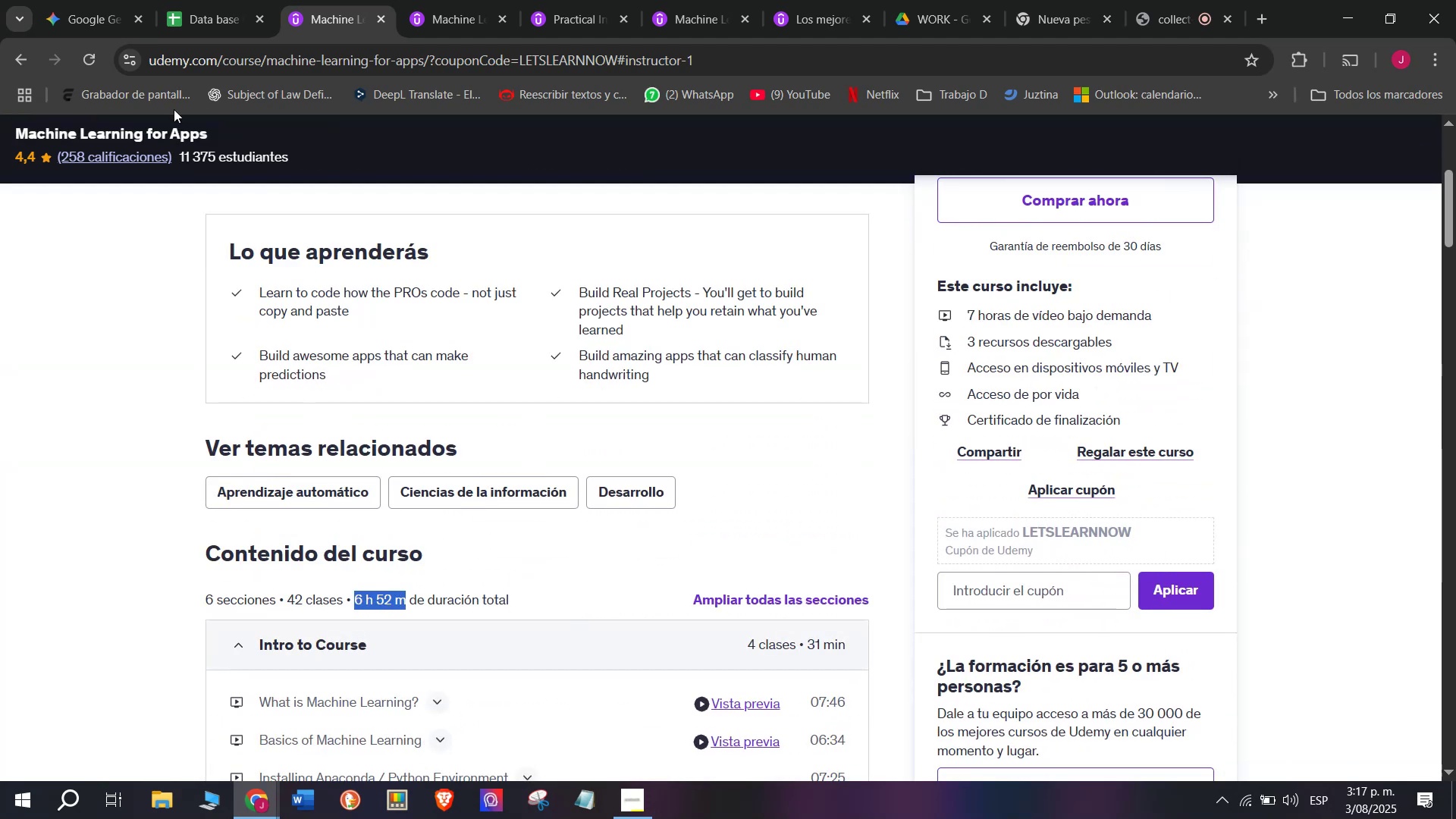 
left_click([203, 0])
 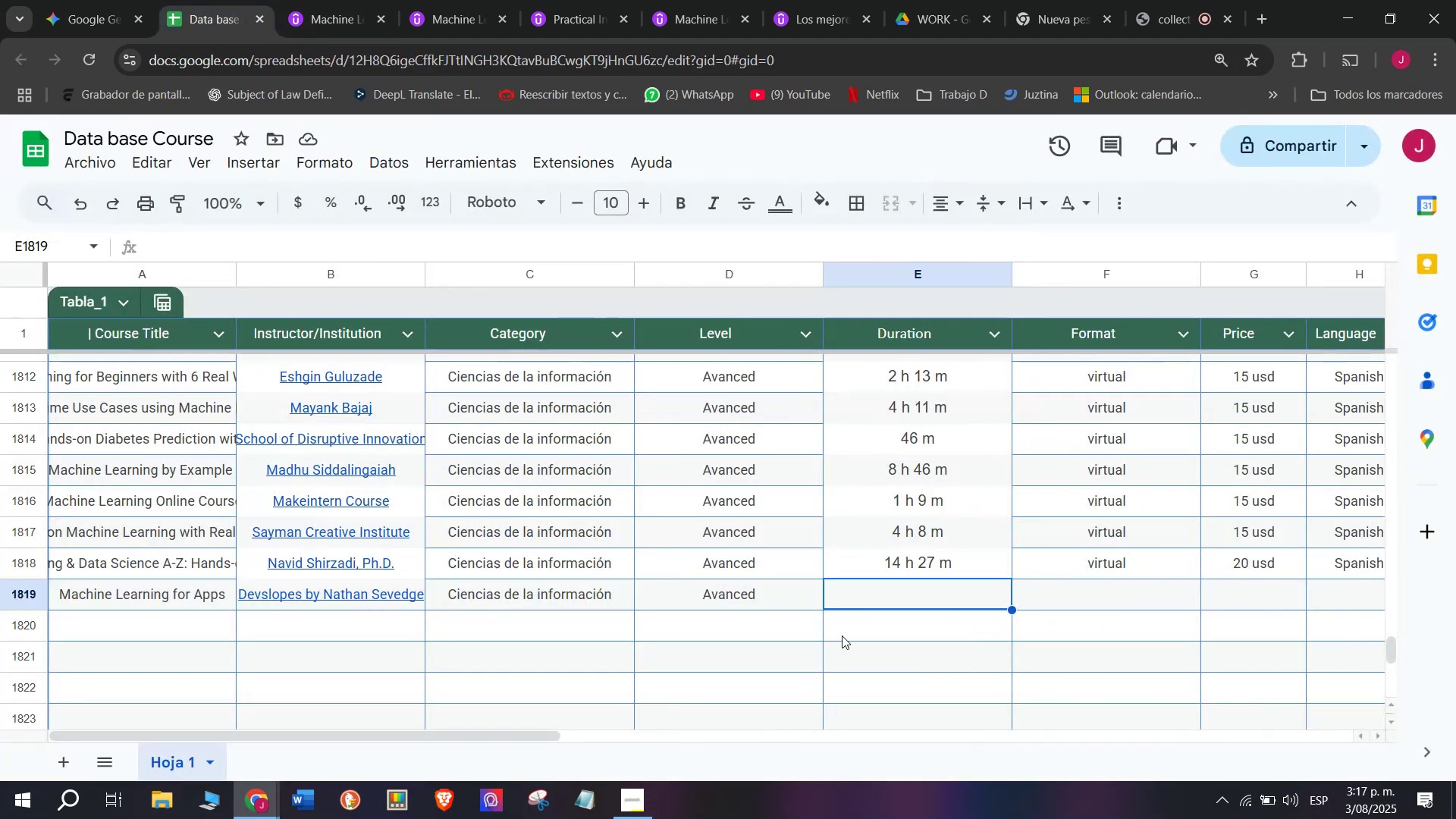 
key(Control+ControlLeft)
 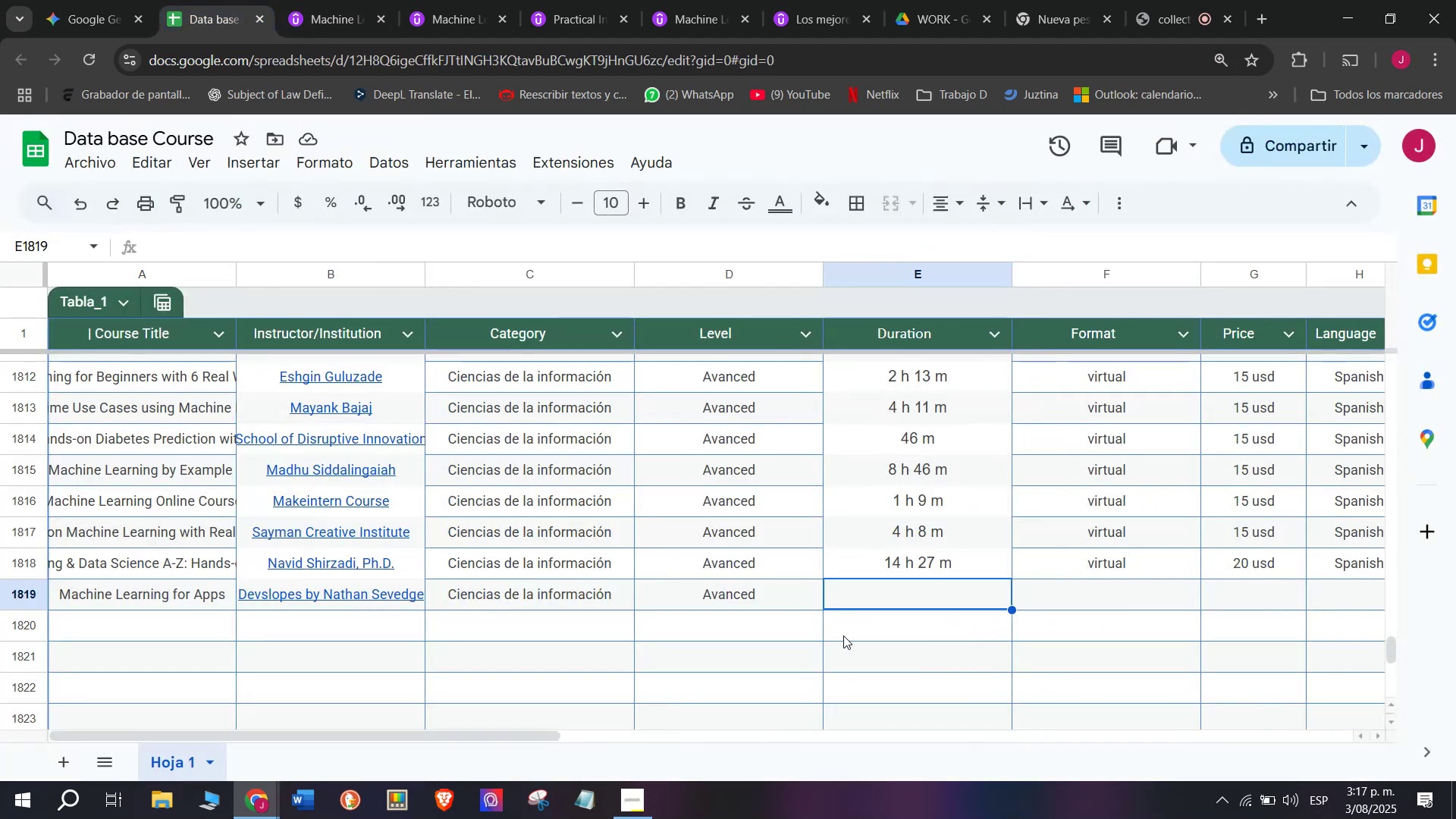 
key(Z)
 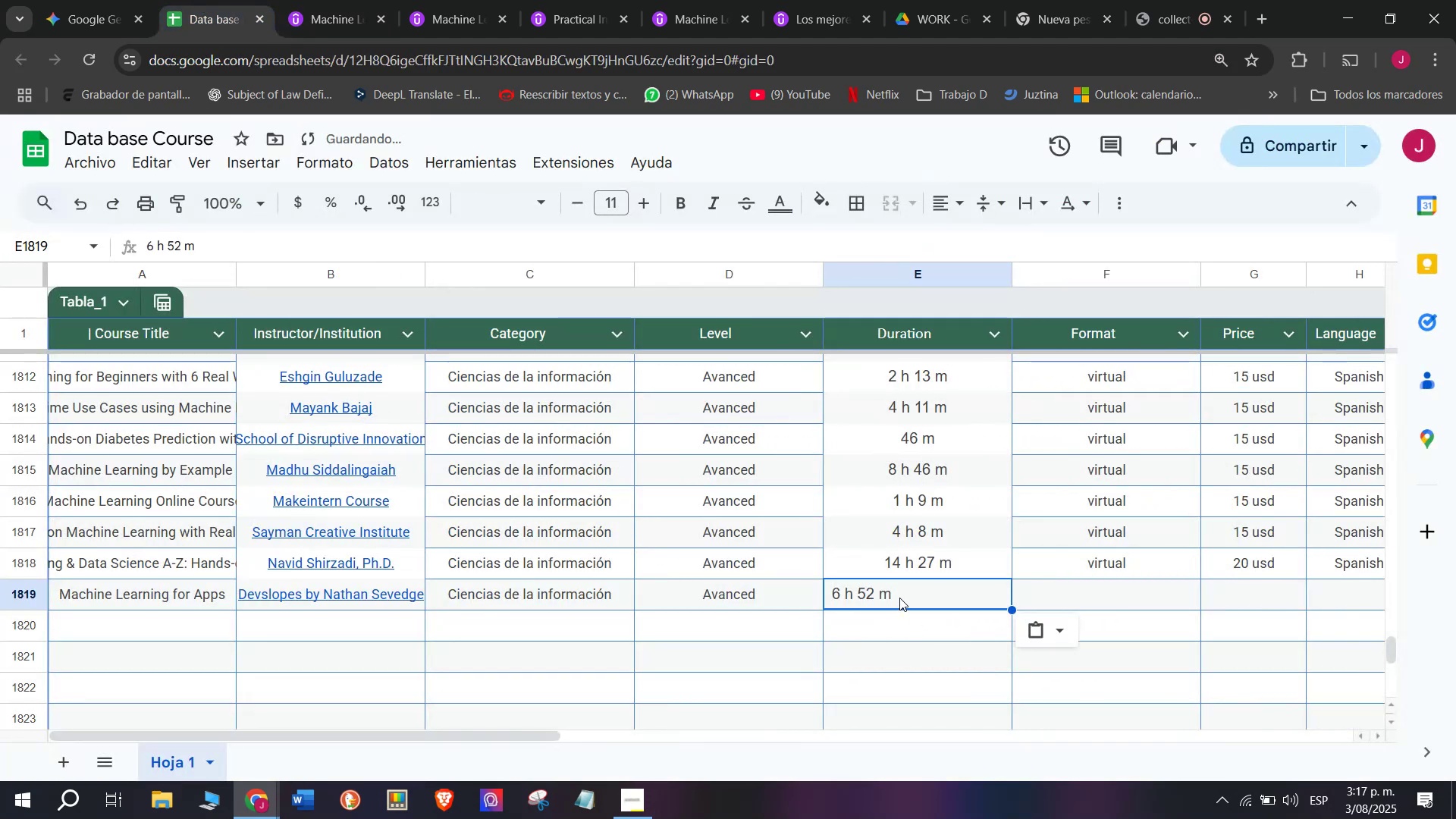 
key(Control+V)
 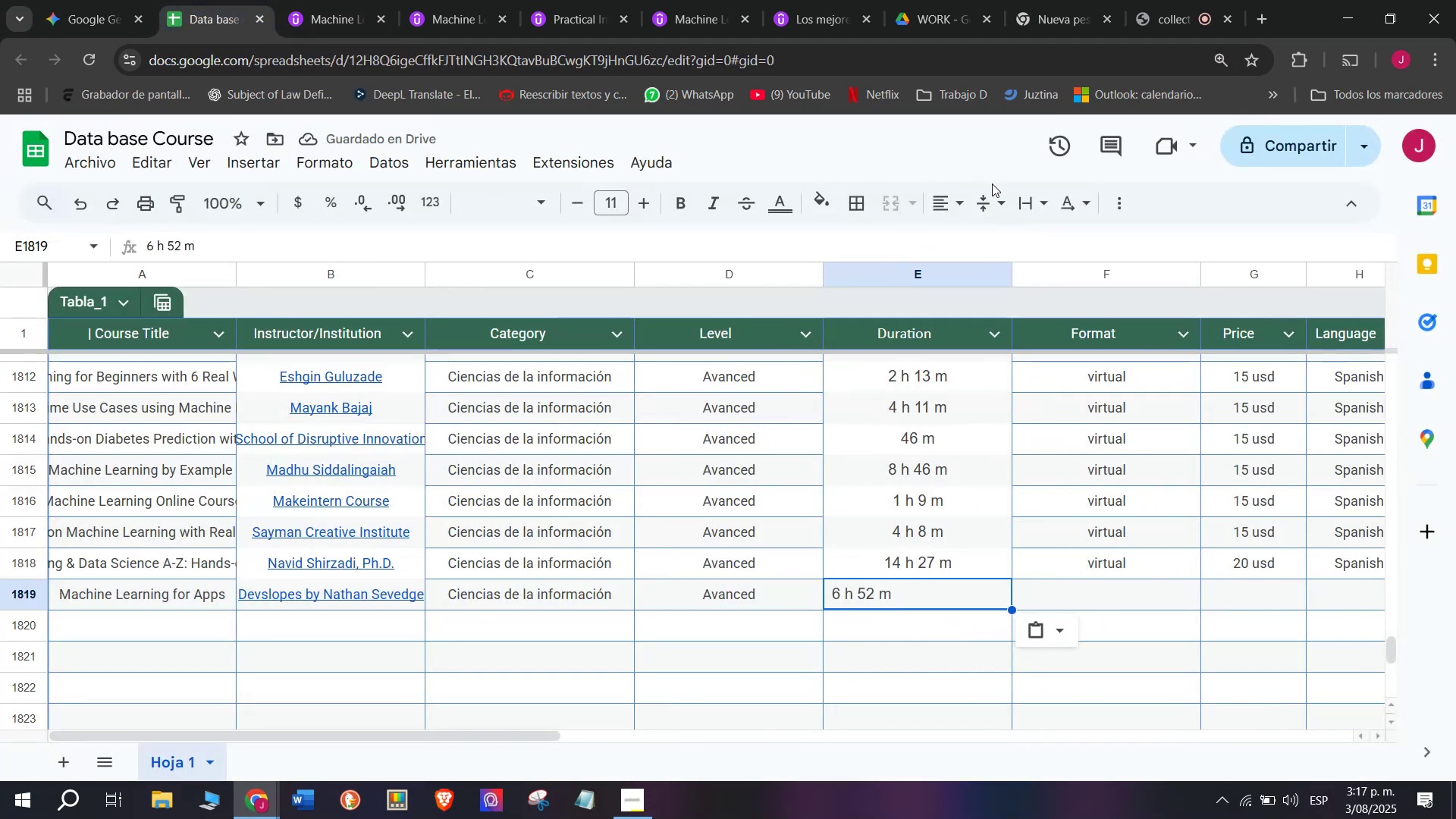 
double_click([976, 233])
 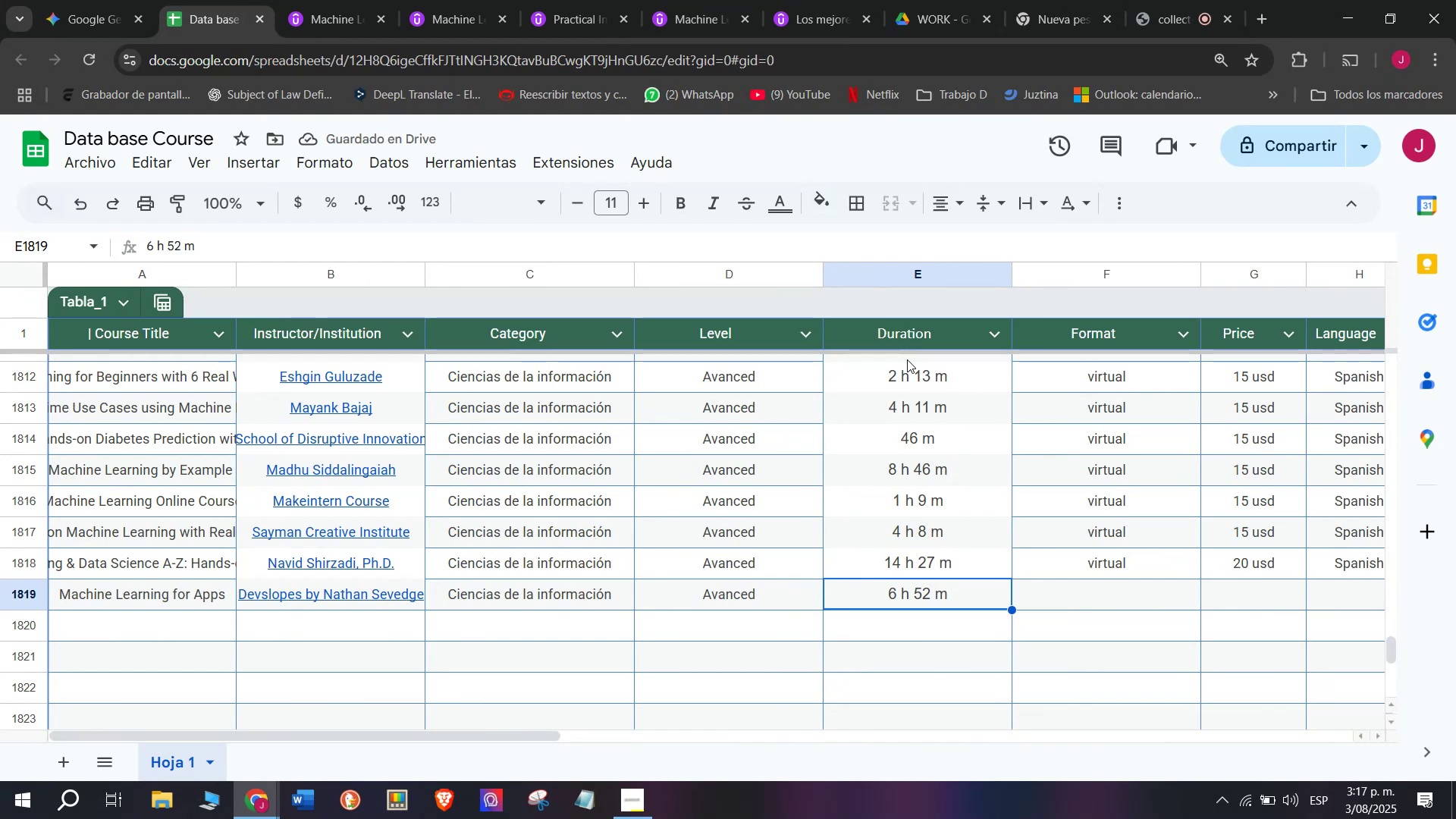 
wait(10.09)
 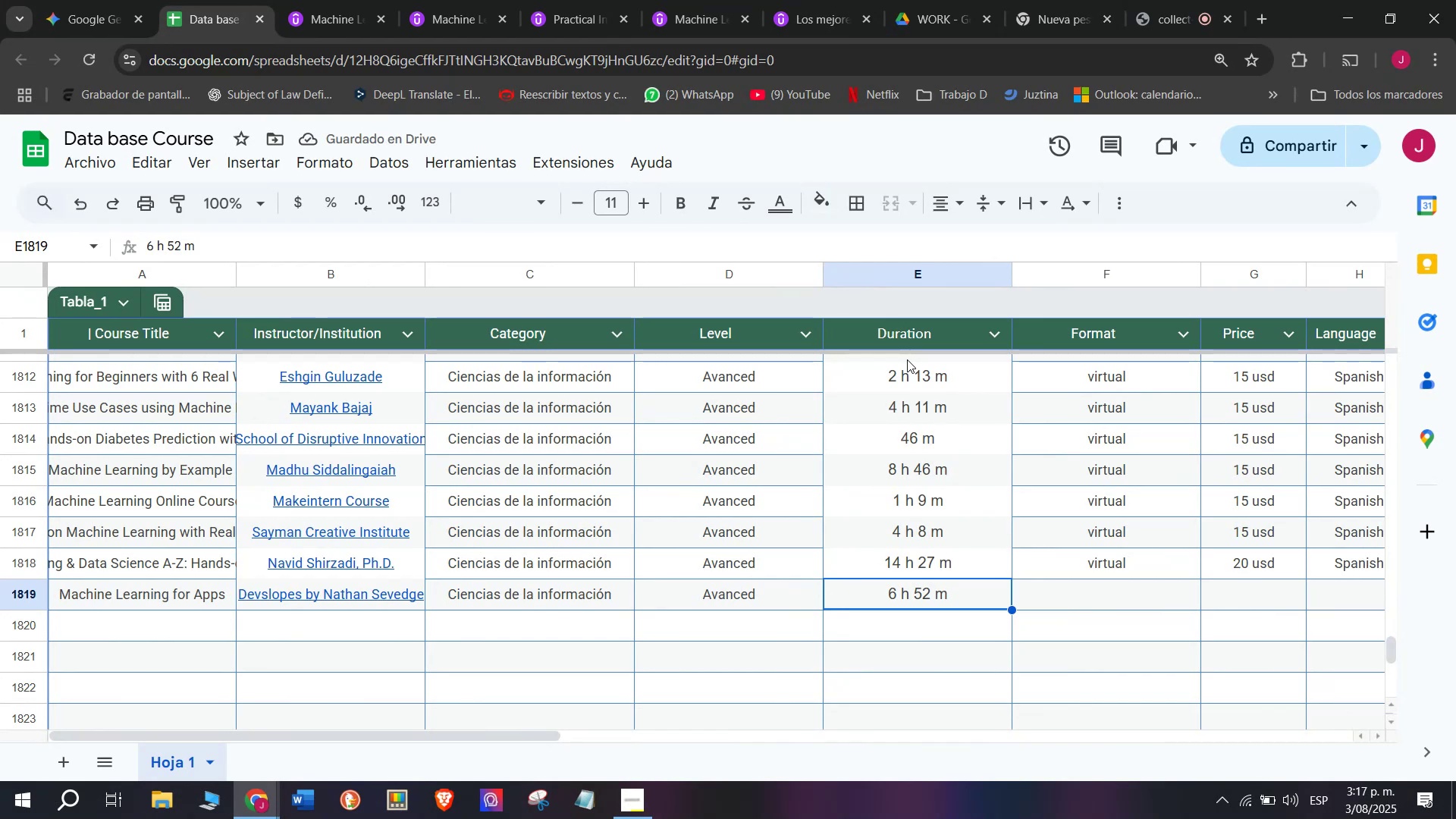 
double_click([1129, 577])
 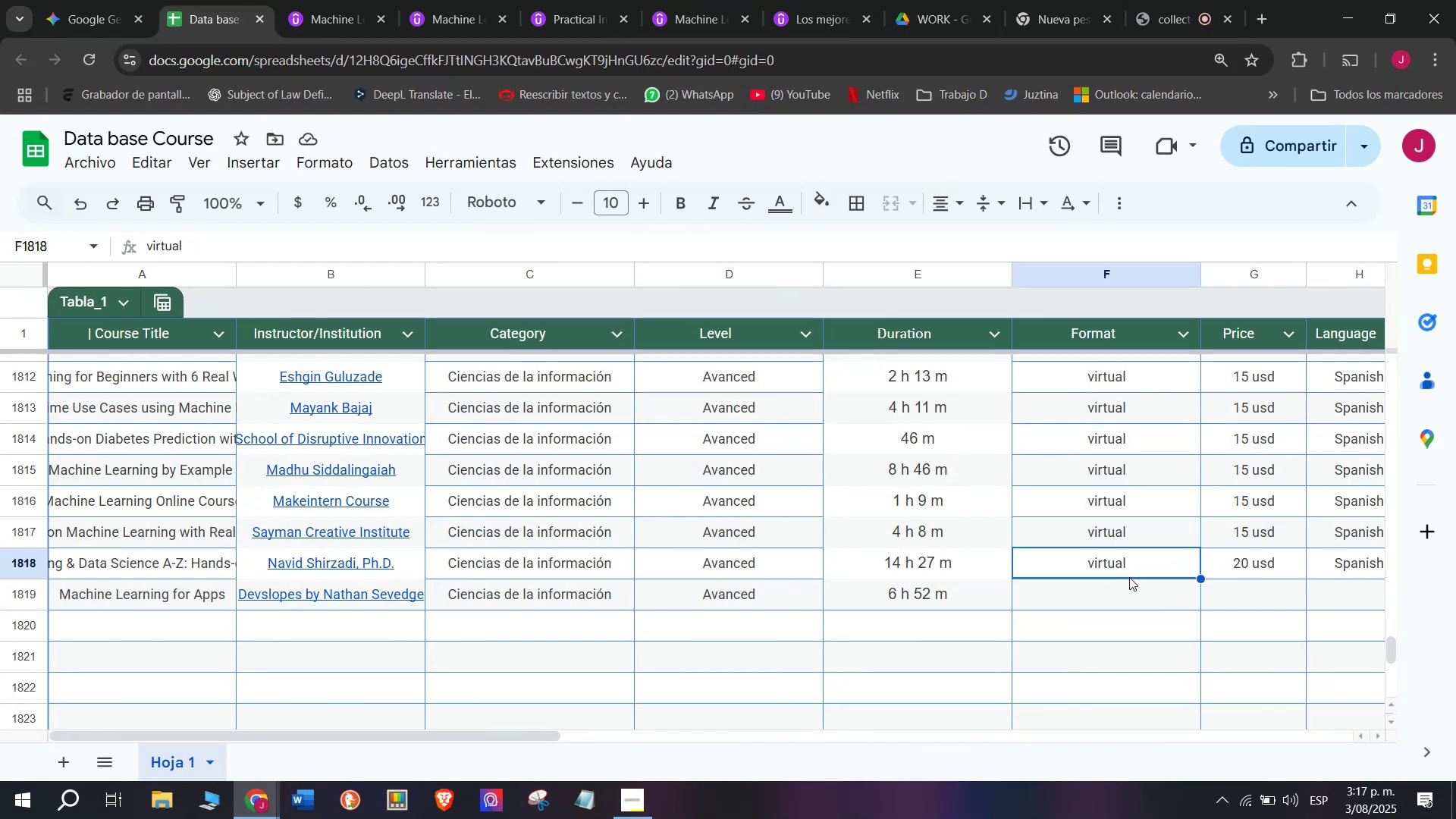 
key(Control+ControlLeft)
 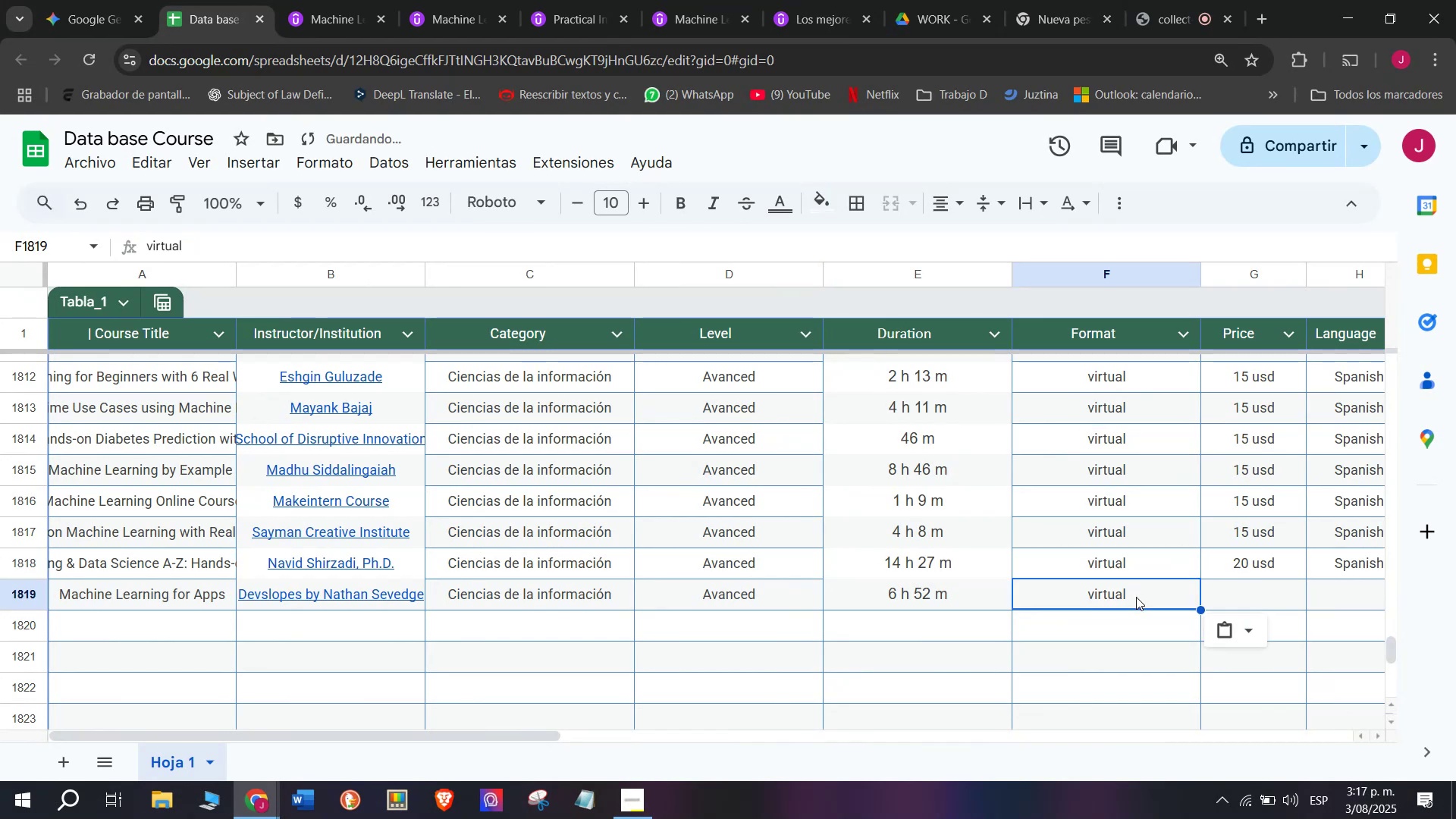 
key(Break)
 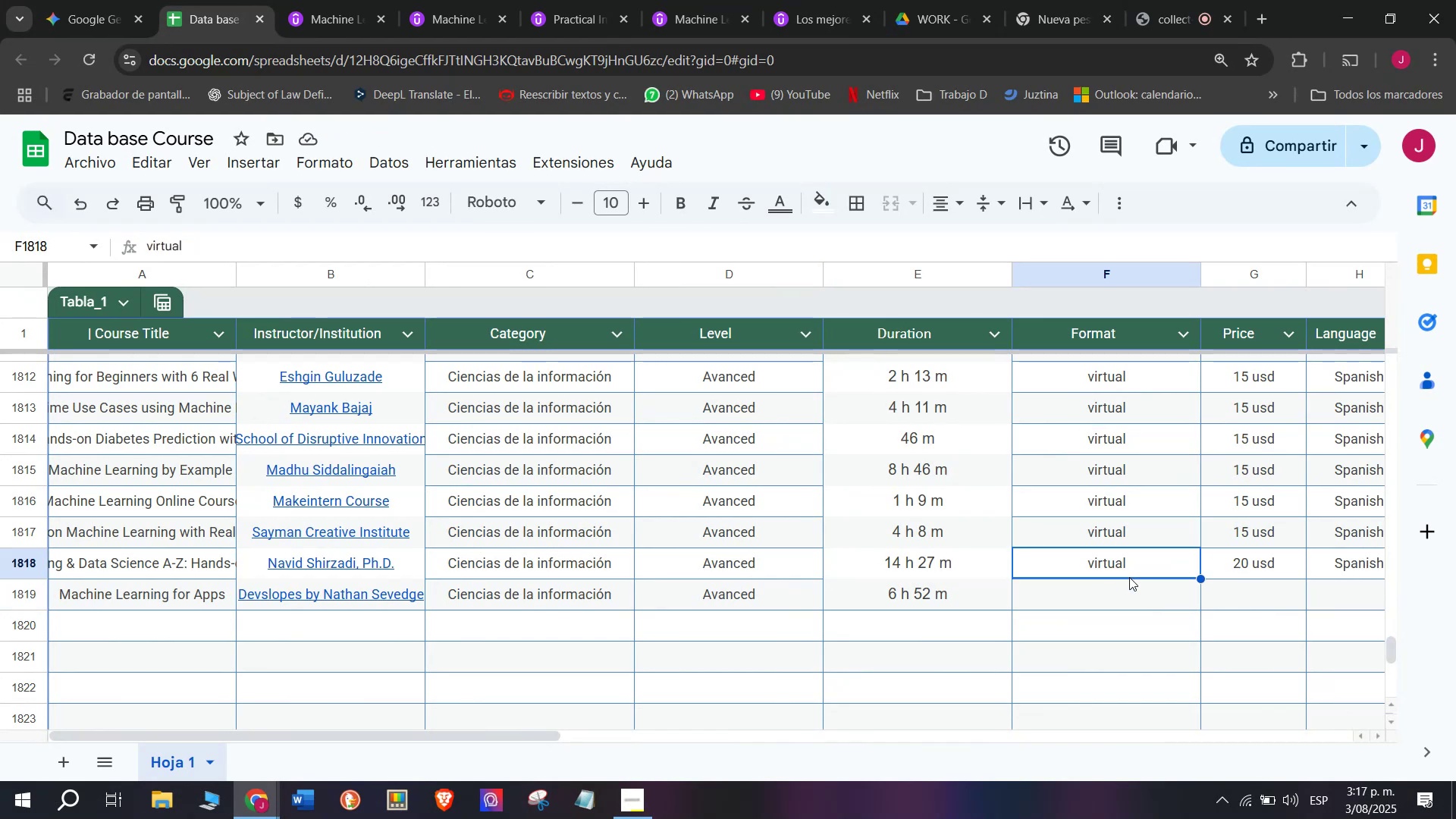 
key(Control+C)
 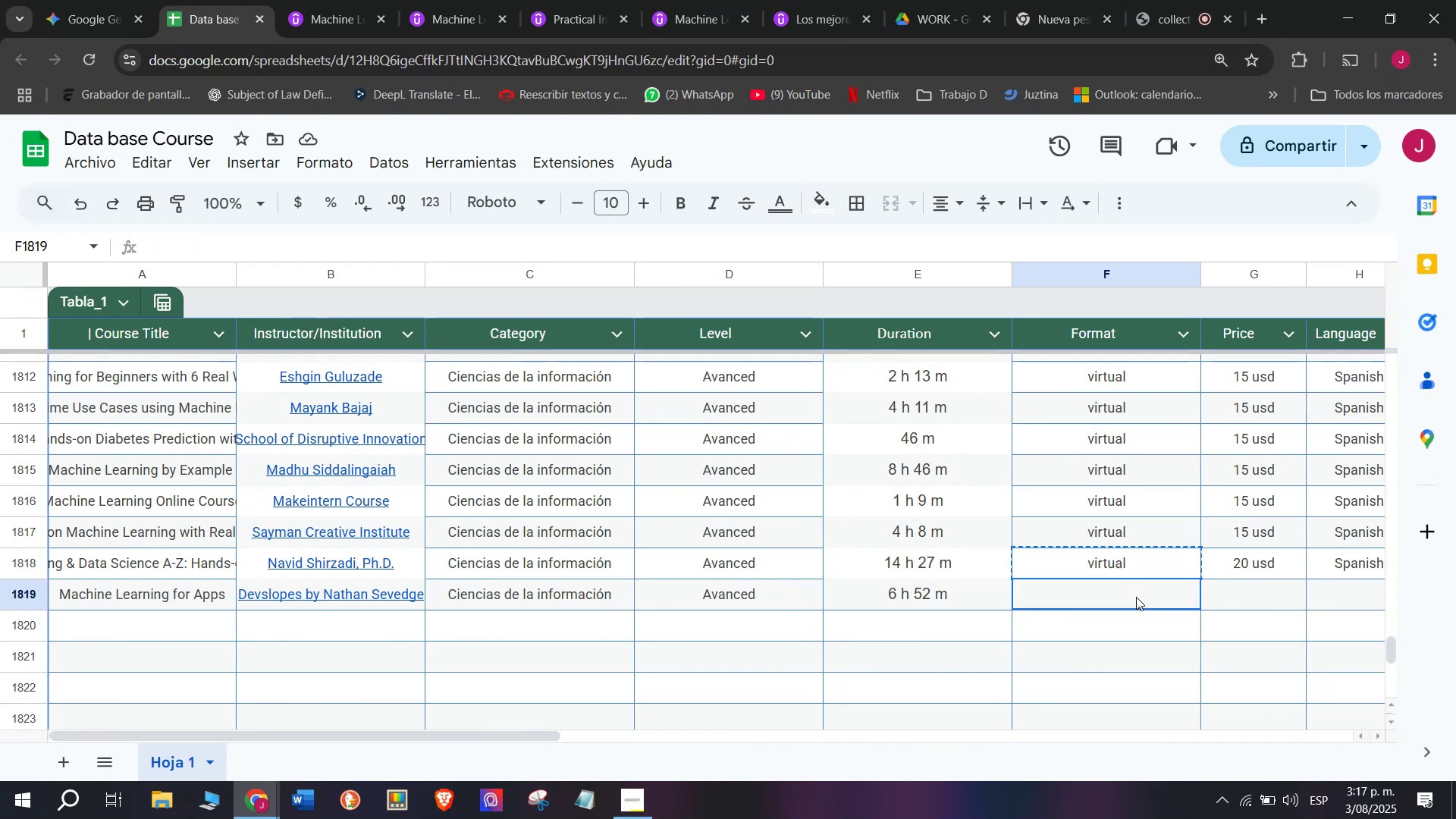 
triple_click([1136, 597])
 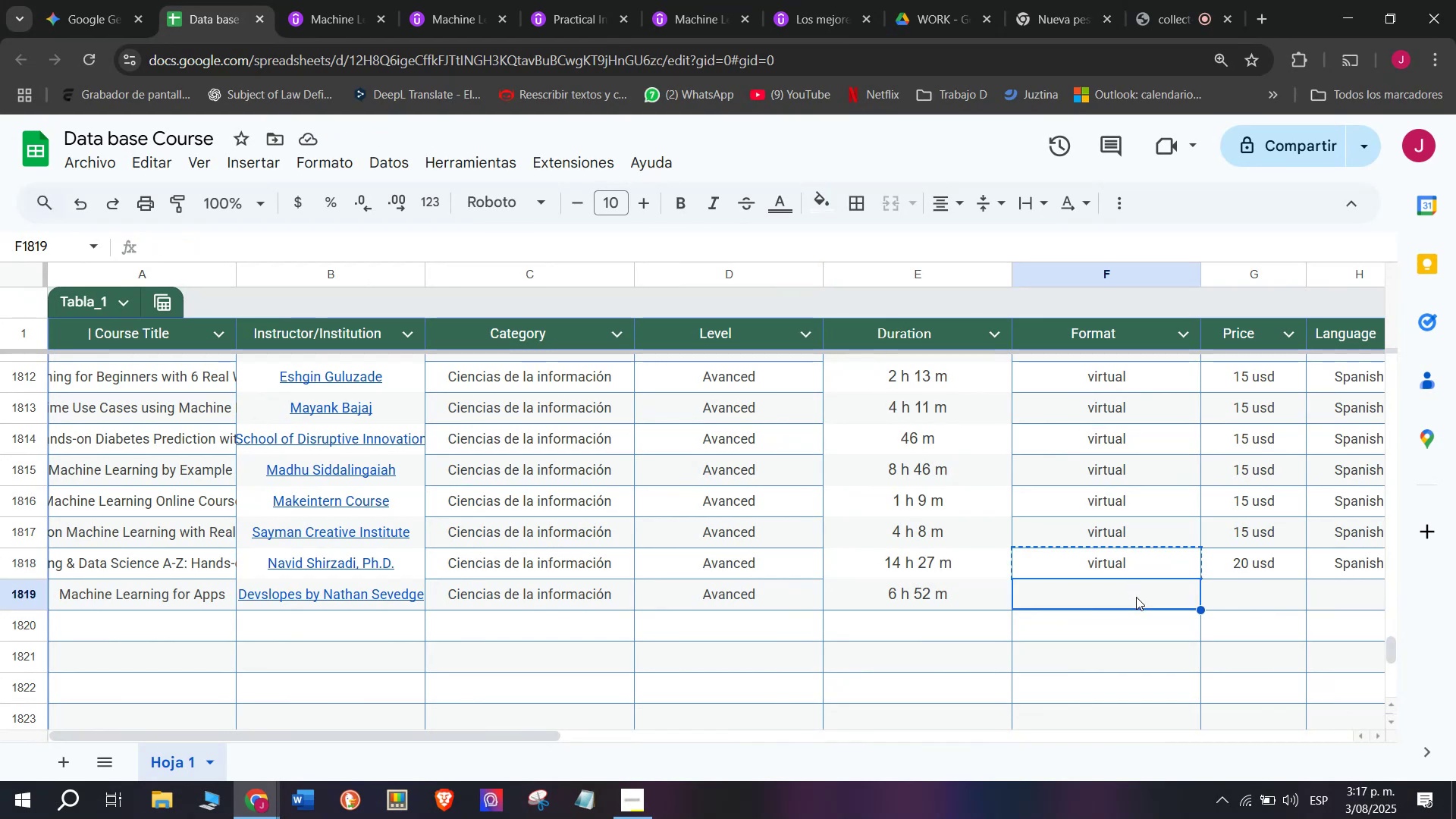 
key(Control+ControlLeft)
 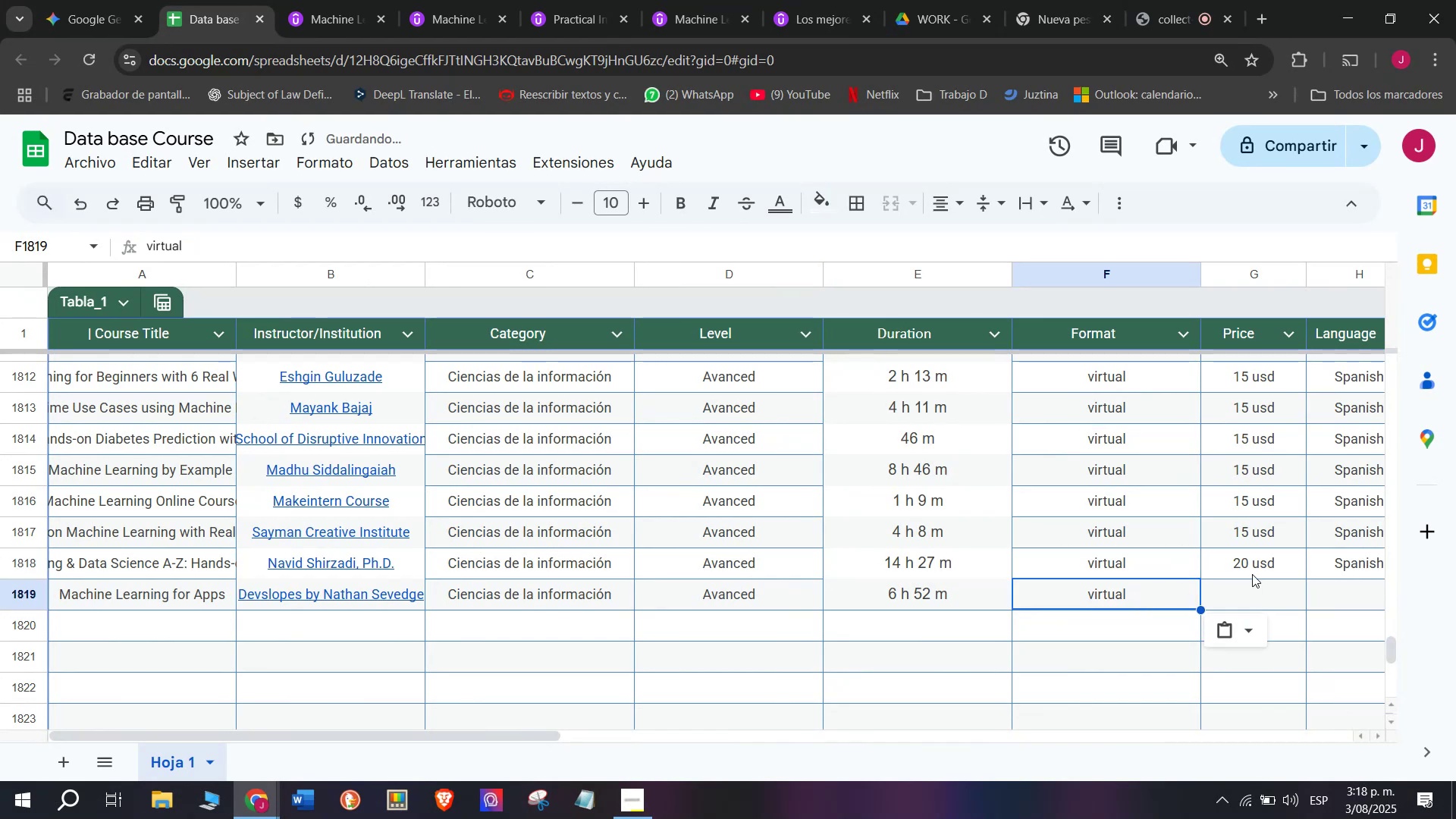 
key(Z)
 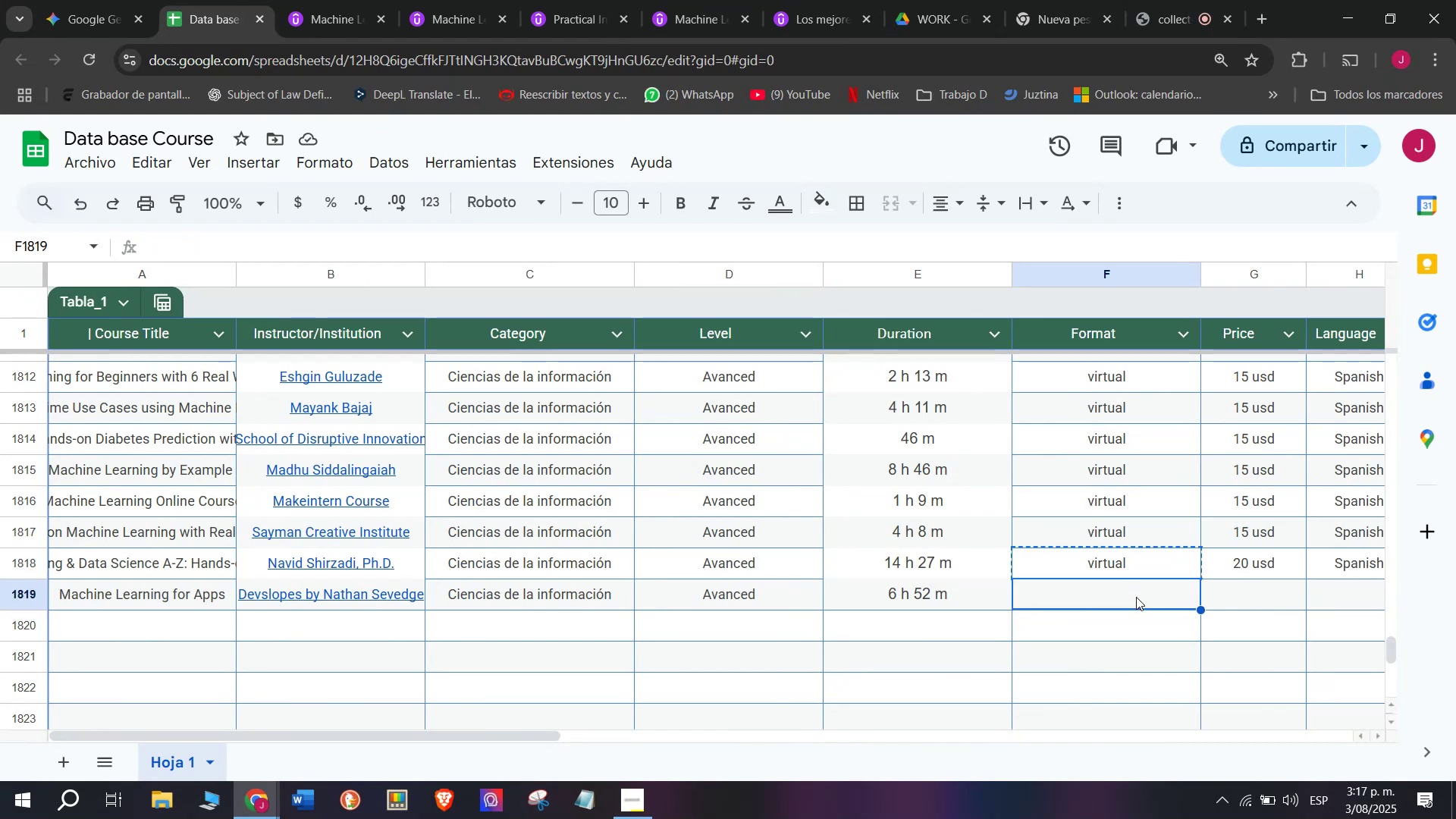 
key(Control+V)
 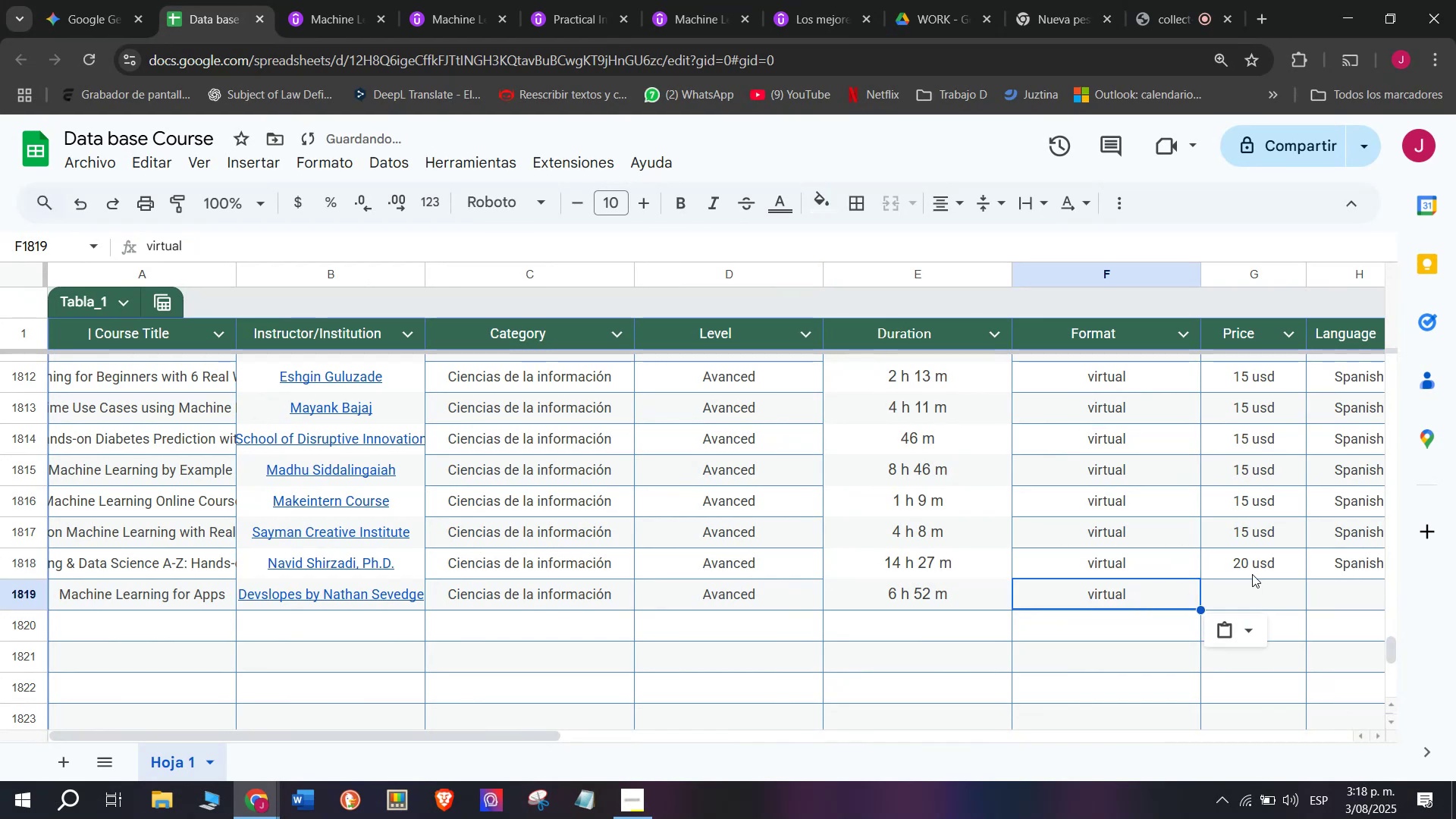 
left_click([1252, 574])
 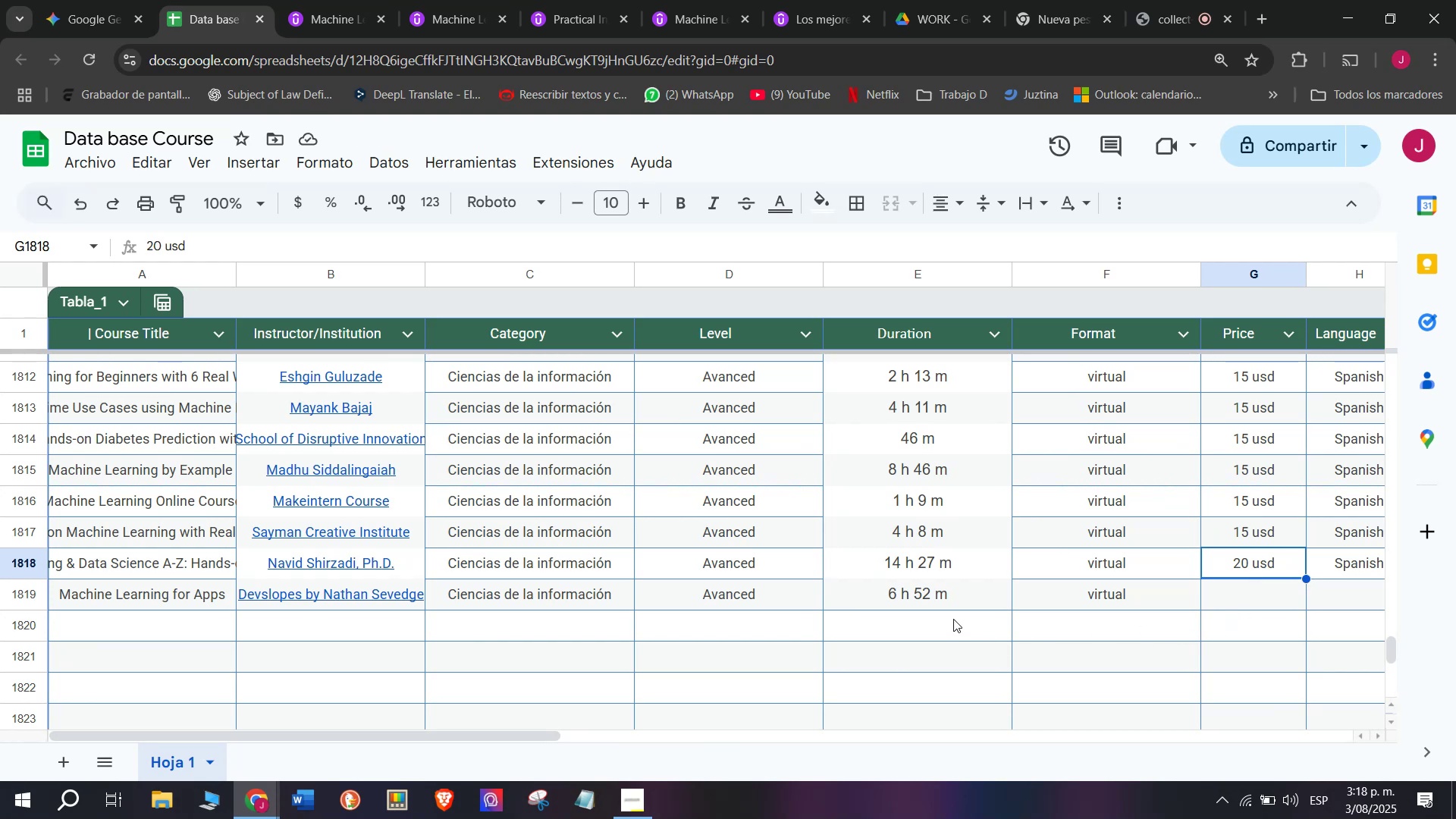 
wait(13.05)
 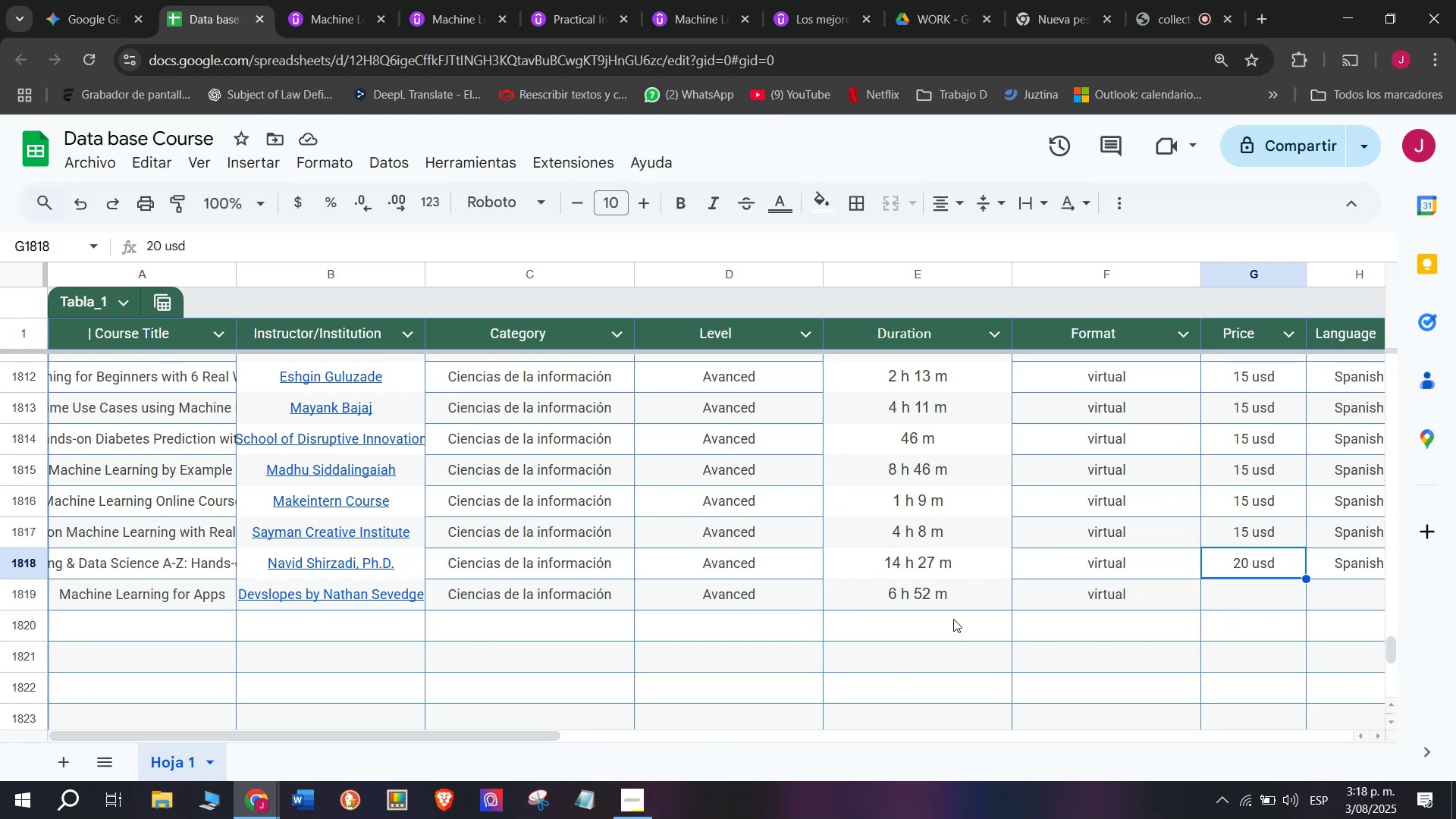 
left_click([326, 0])
 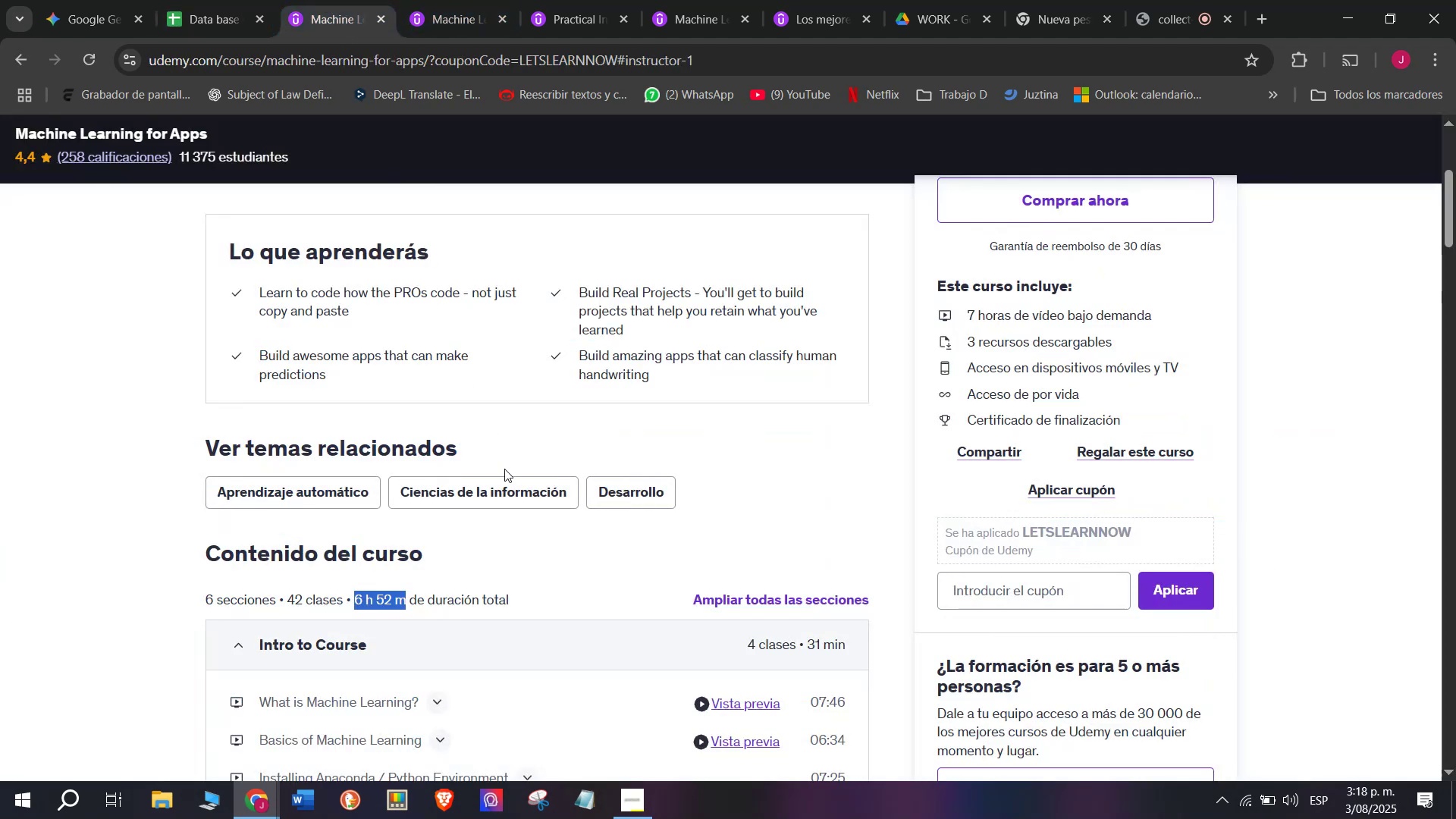 
key(Break)
 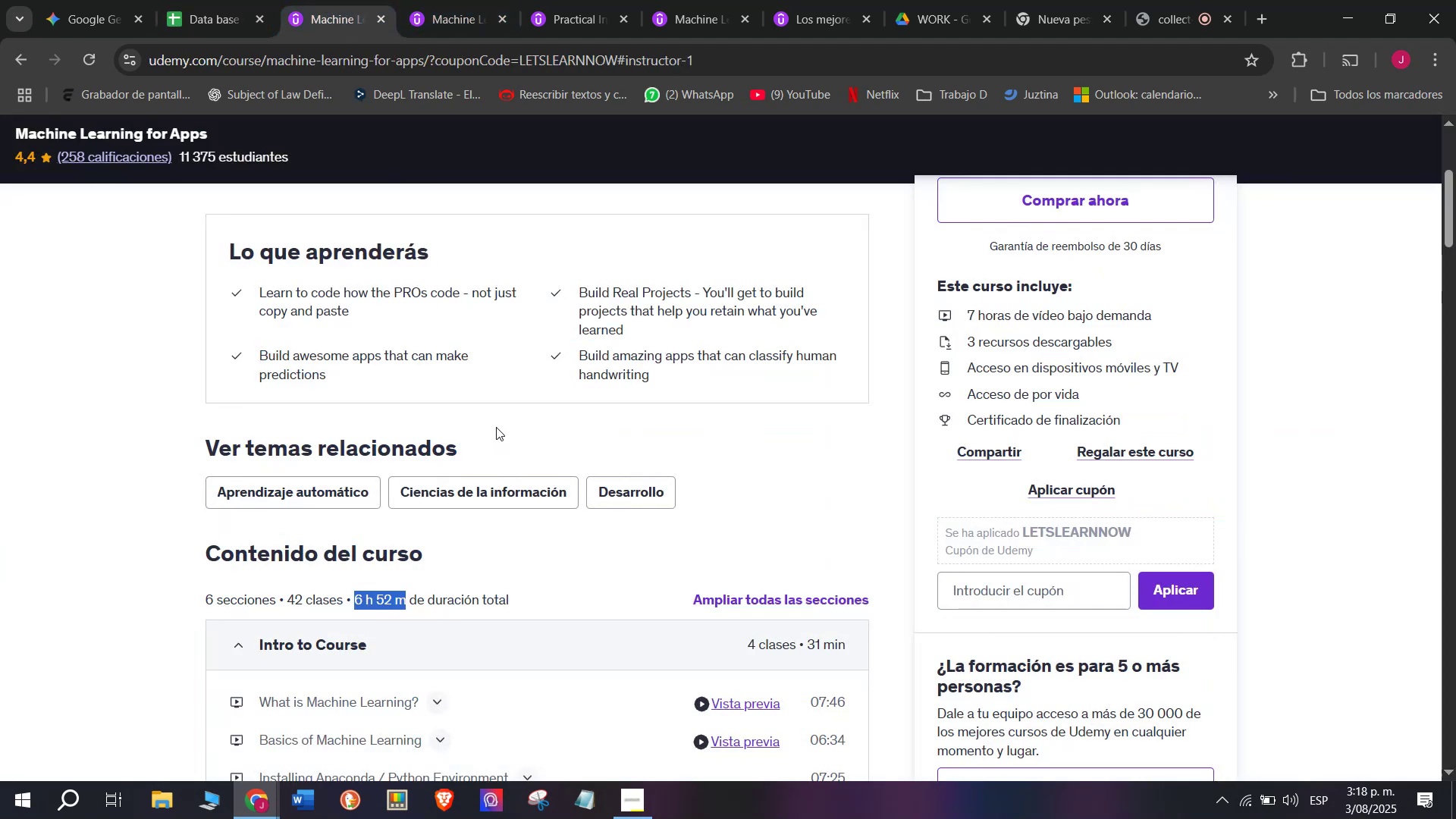 
key(Control+ControlLeft)
 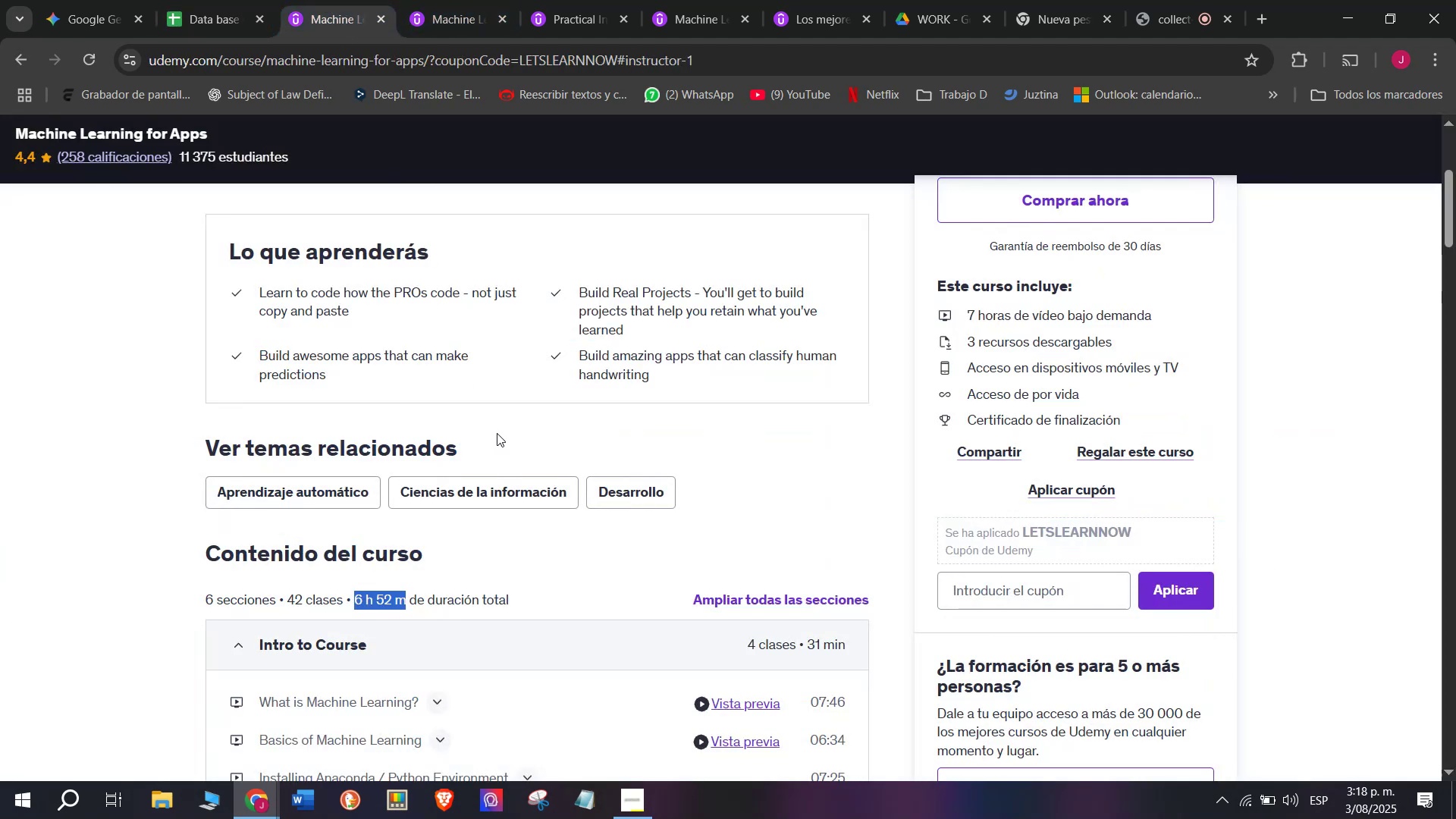 
key(Control+C)
 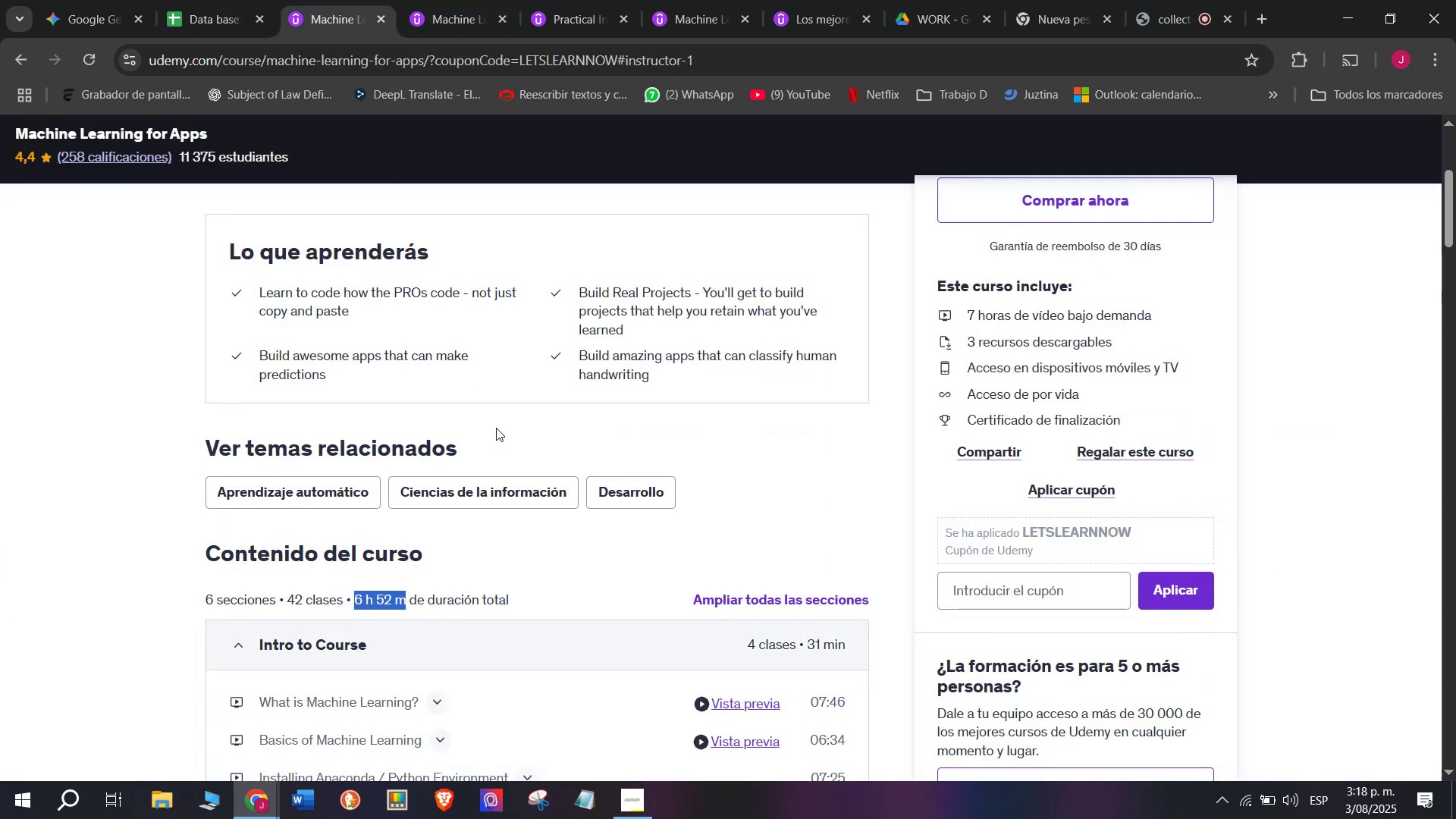 
scroll: coordinate [496, 427], scroll_direction: up, amount: 2.0
 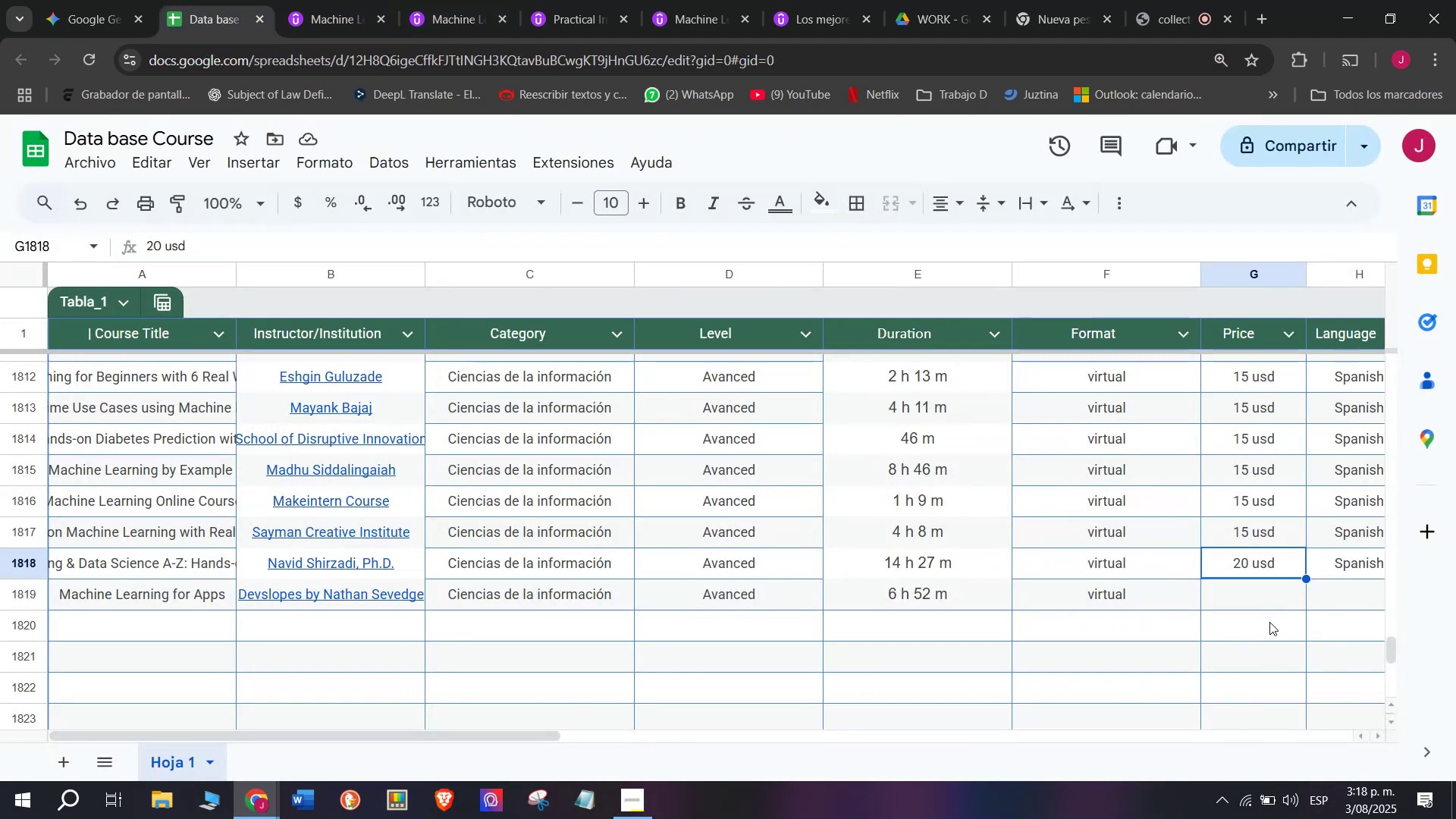 
left_click([1257, 589])
 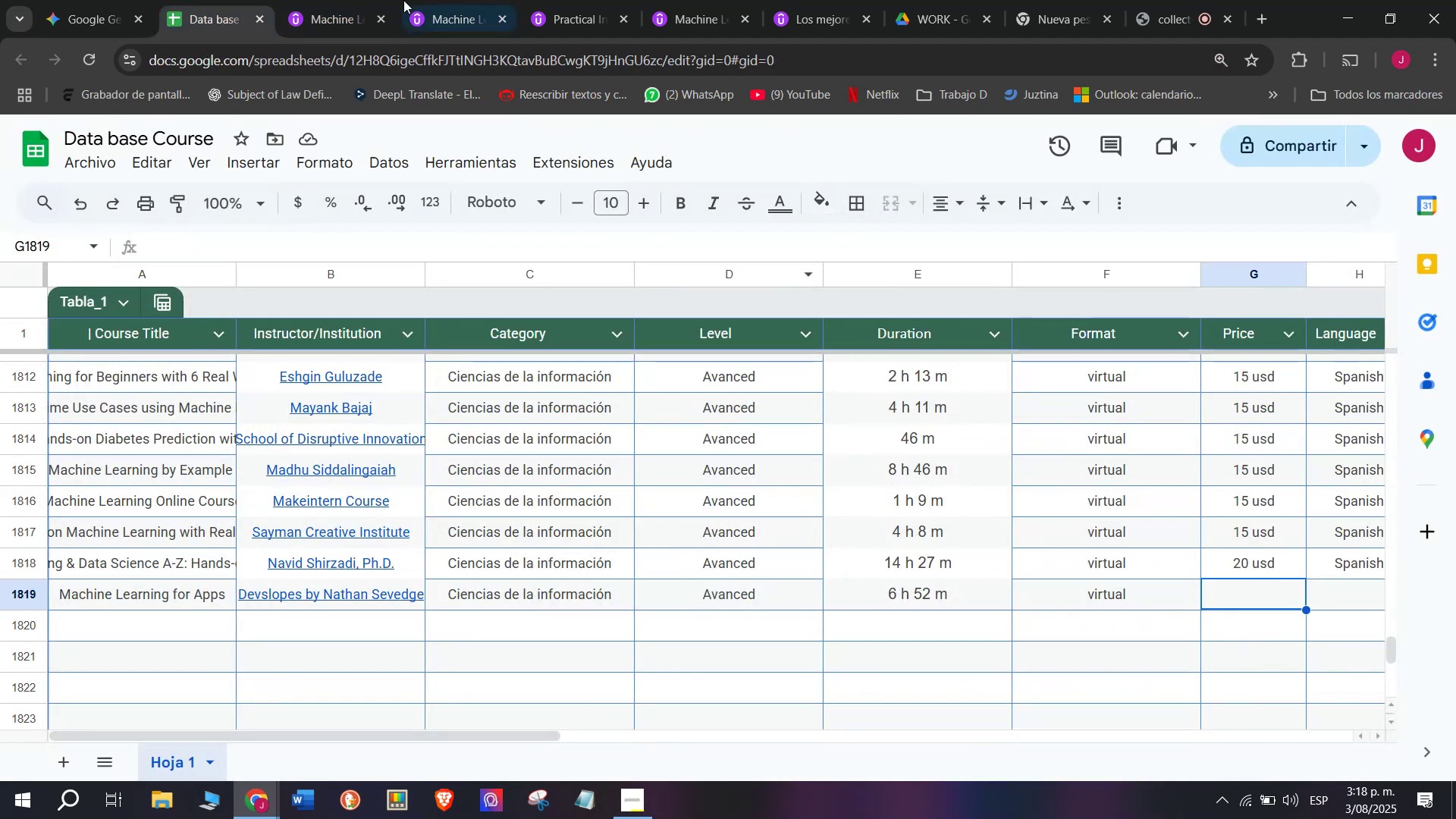 
left_click([339, 0])
 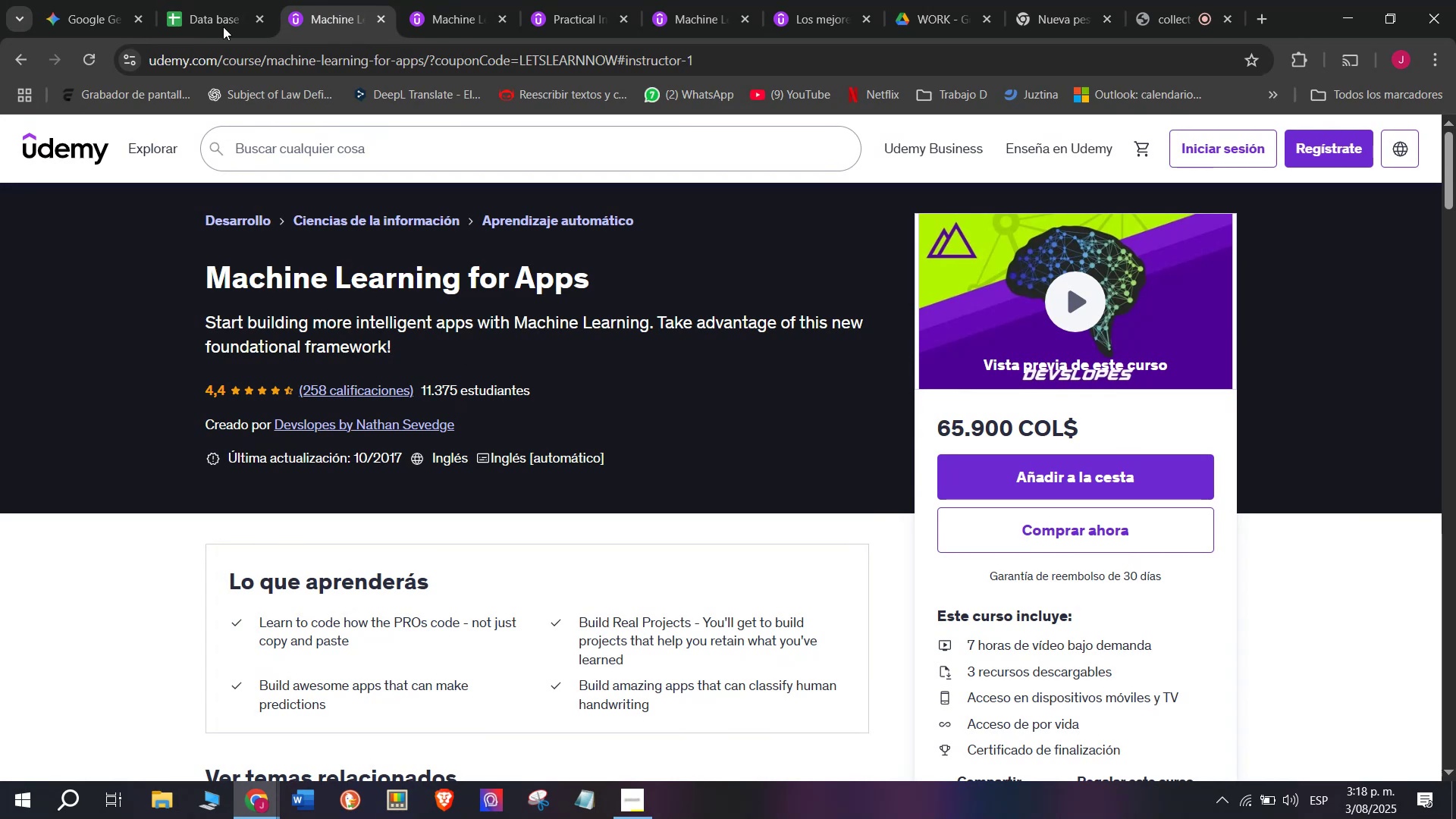 
left_click([189, 0])
 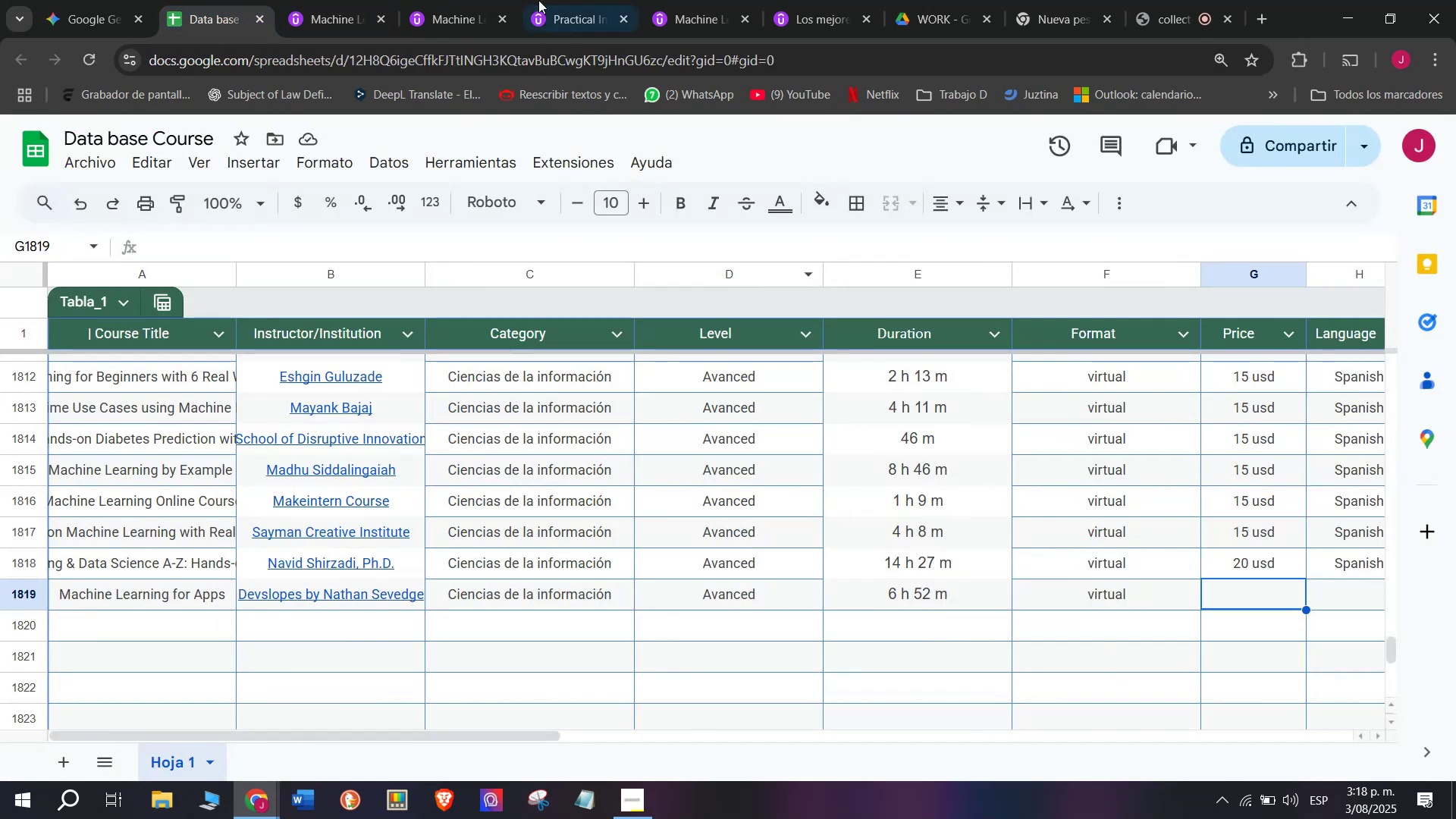 
left_click([340, 0])
 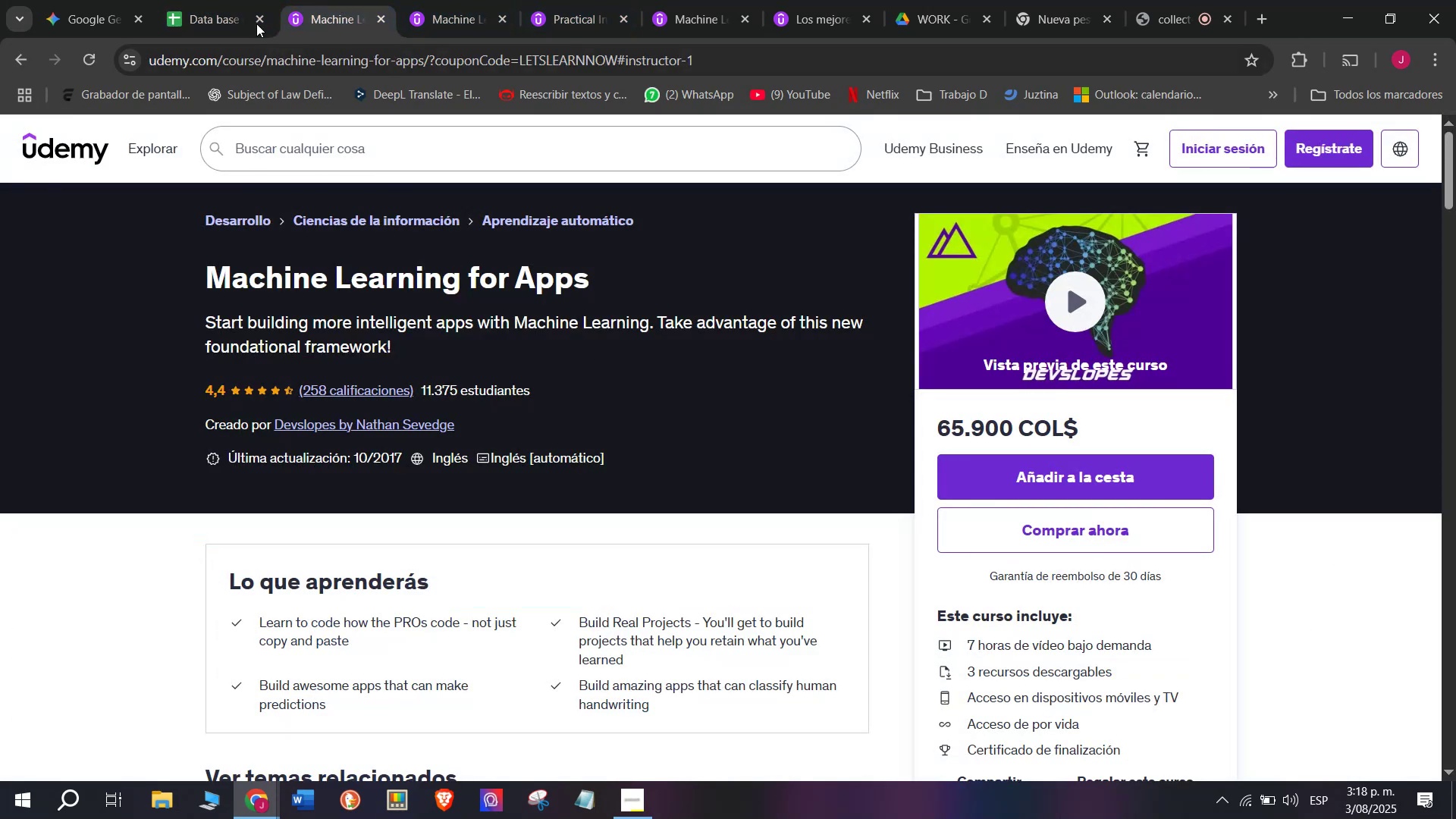 
left_click([190, 0])
 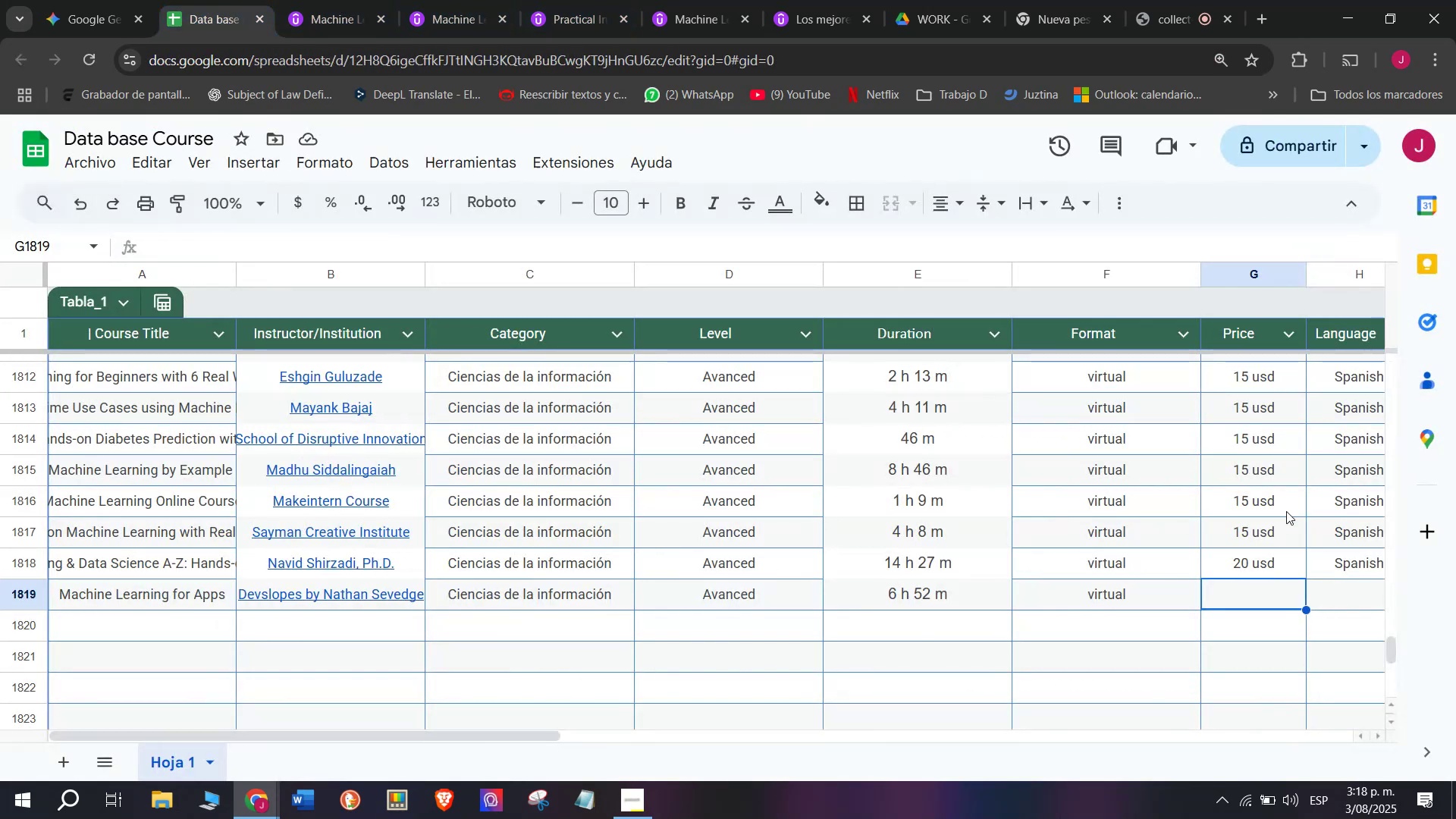 
left_click([1284, 533])
 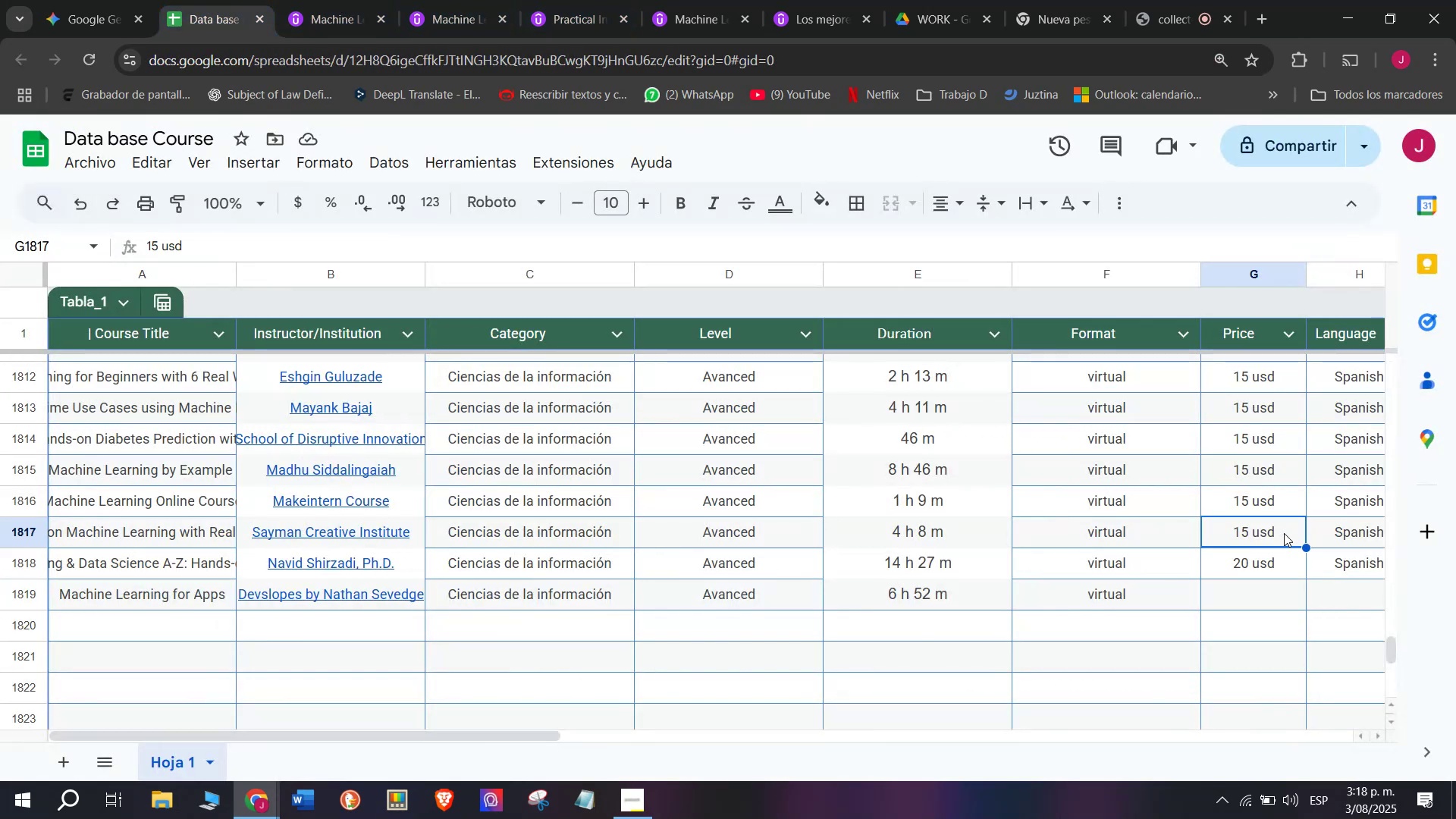 
key(Control+ControlLeft)
 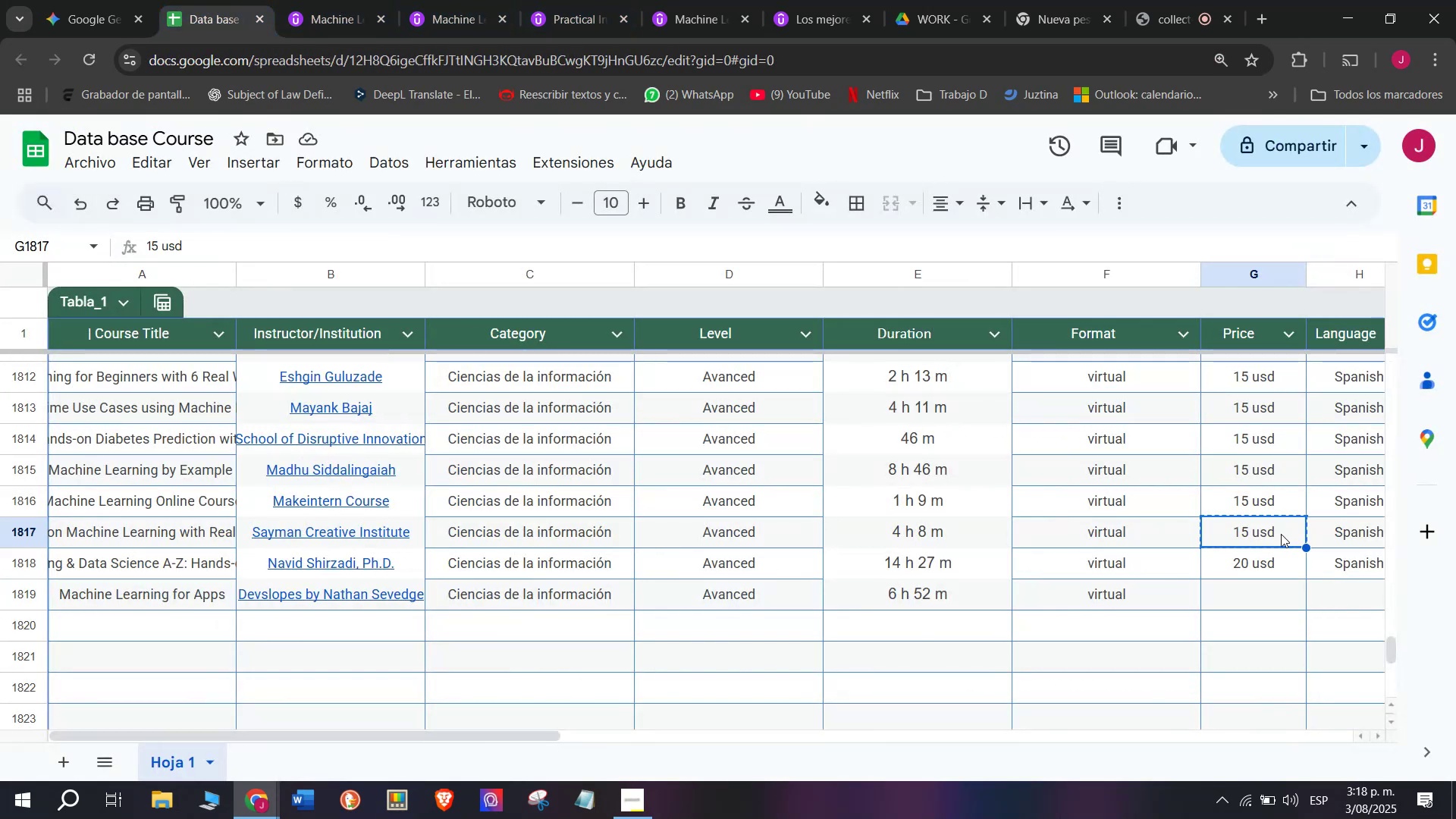 
key(Break)
 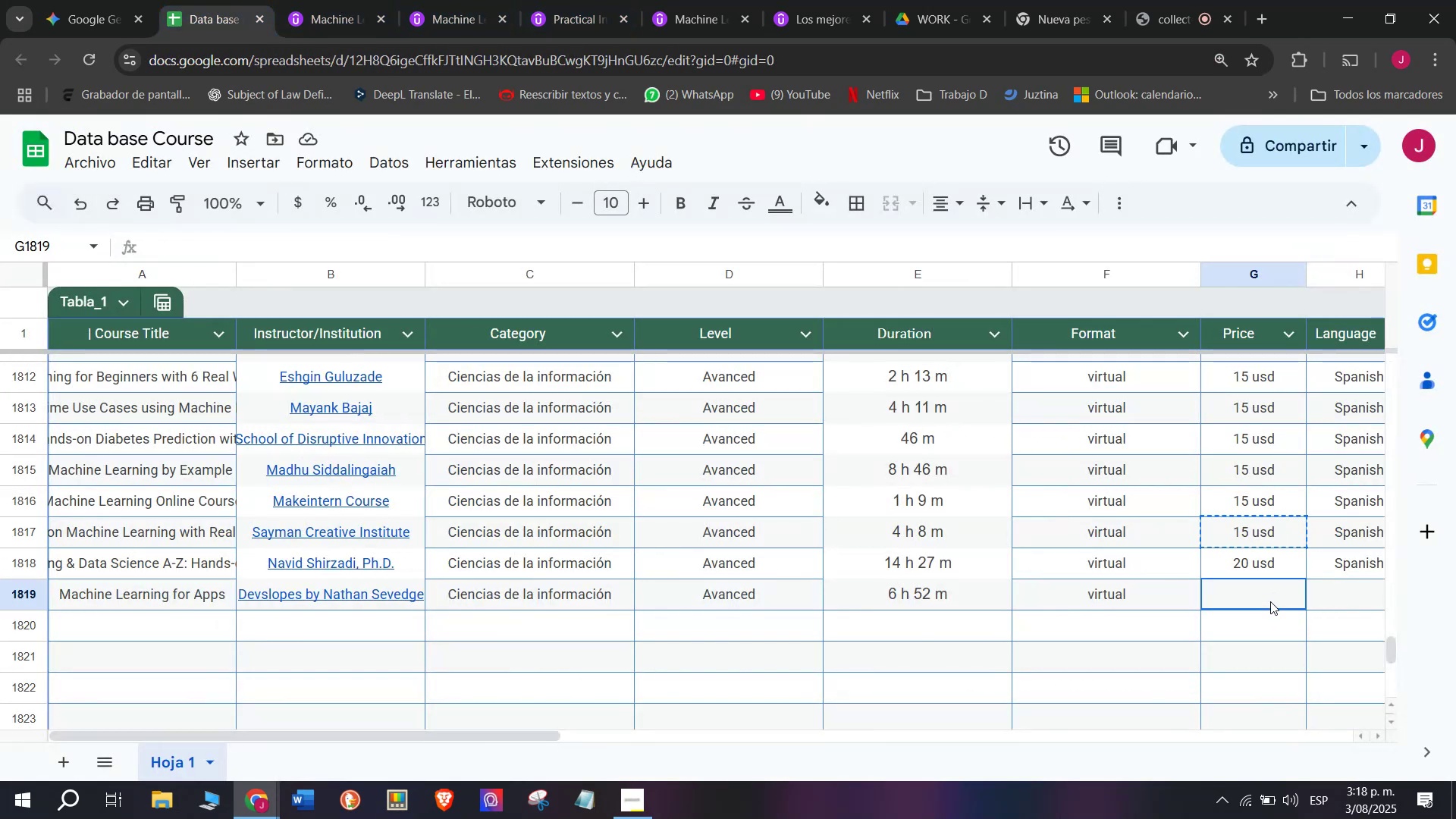 
key(Control+C)
 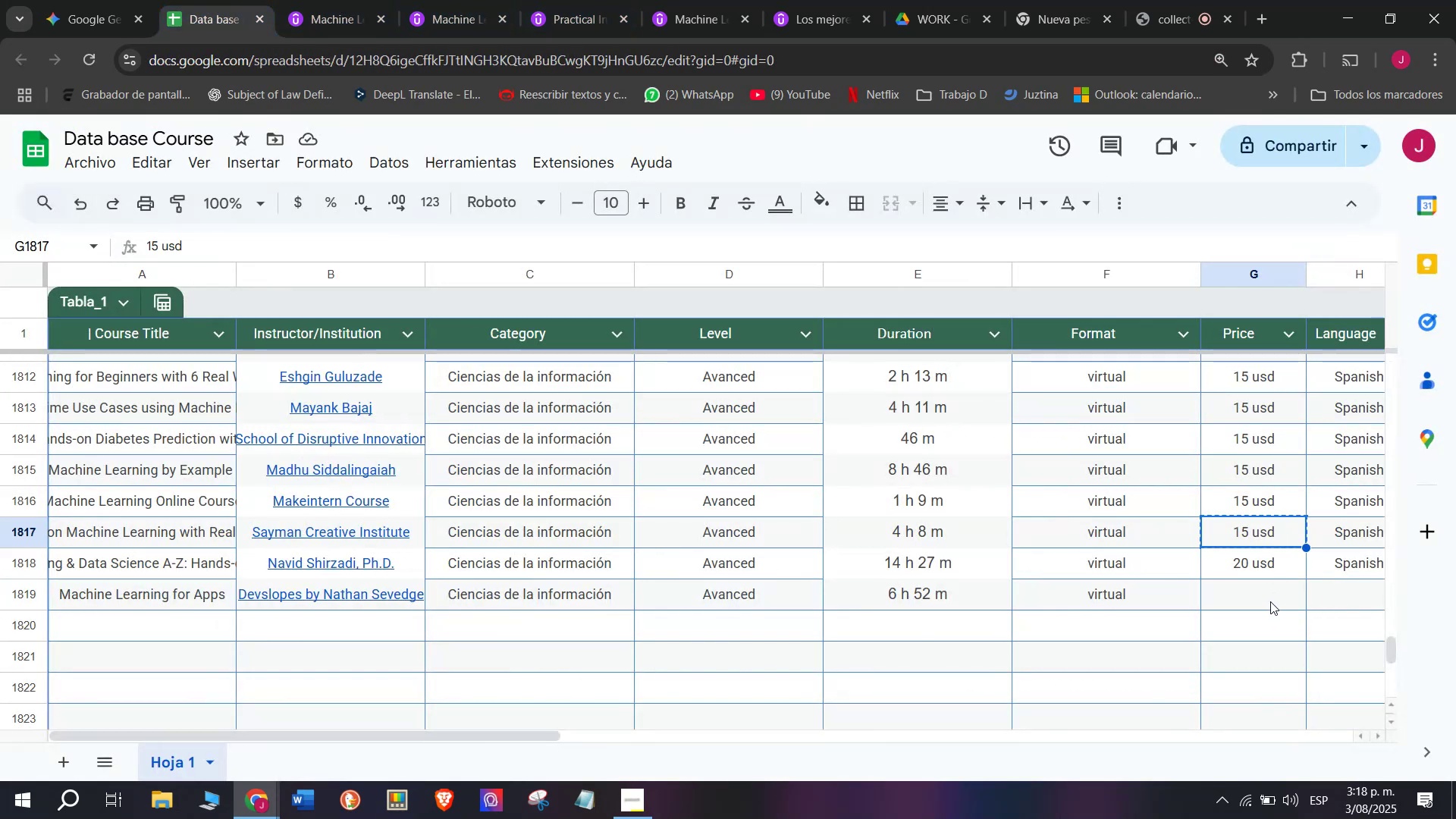 
left_click([1270, 601])
 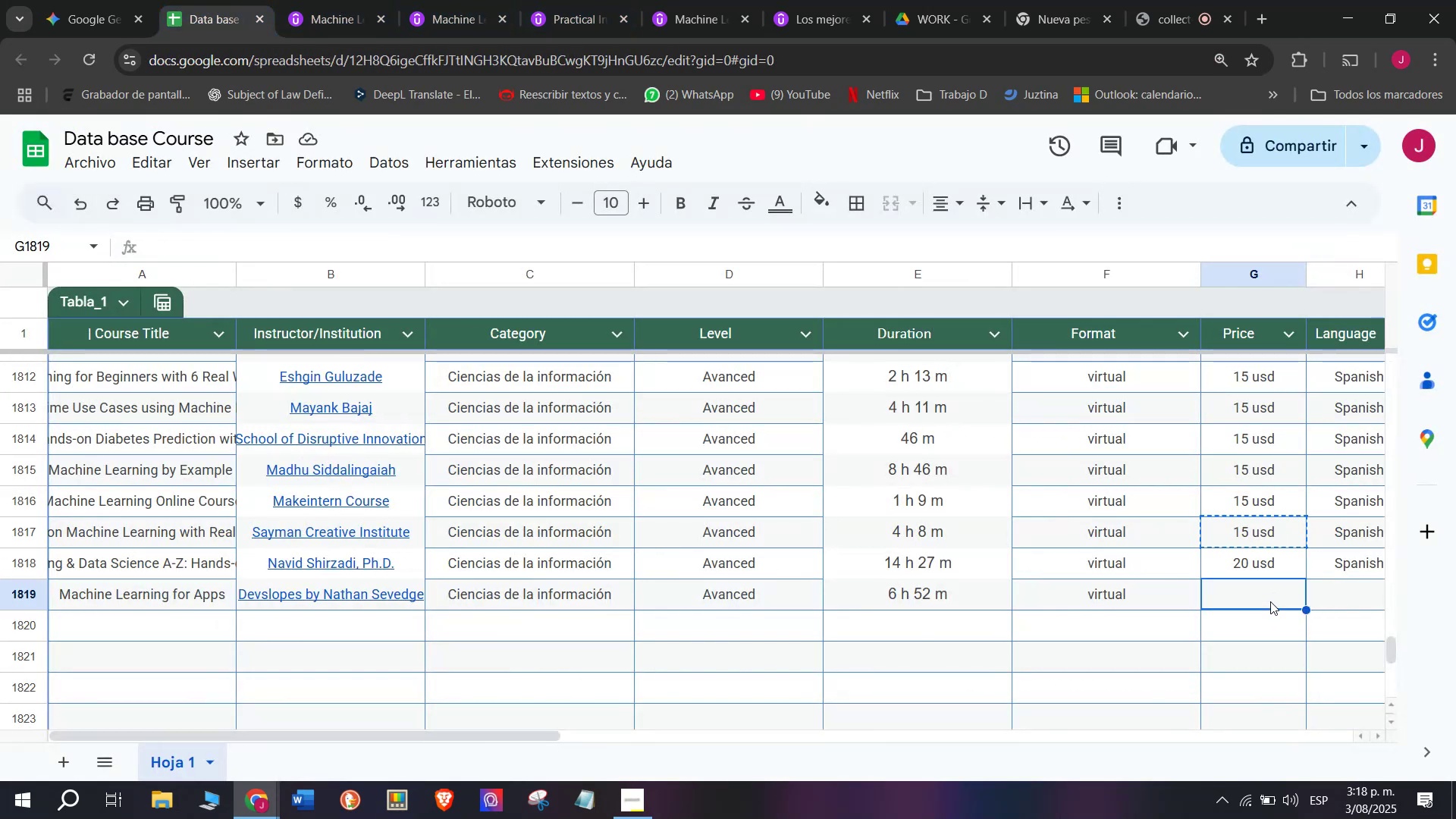 
key(Control+ControlLeft)
 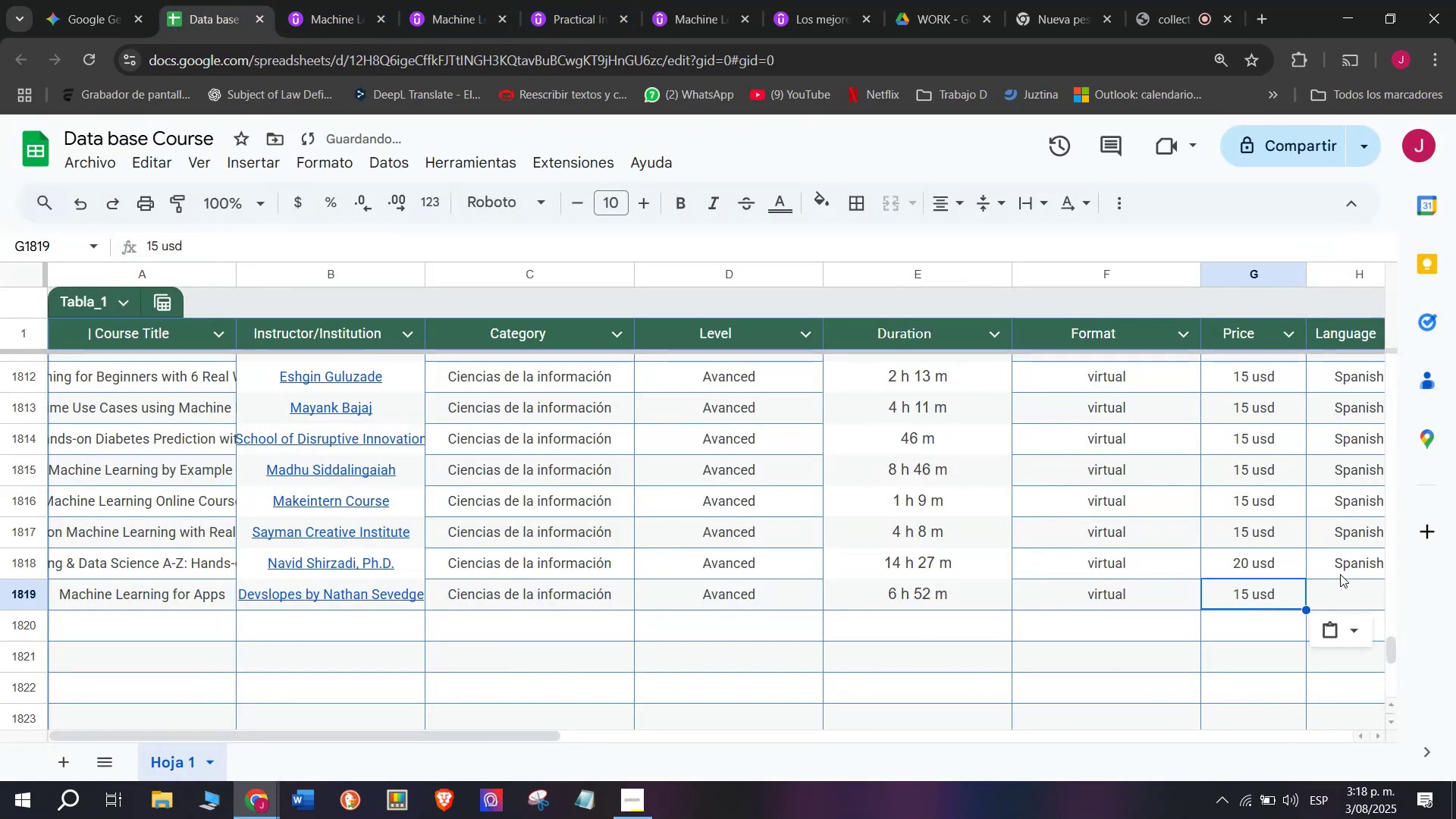 
key(Z)
 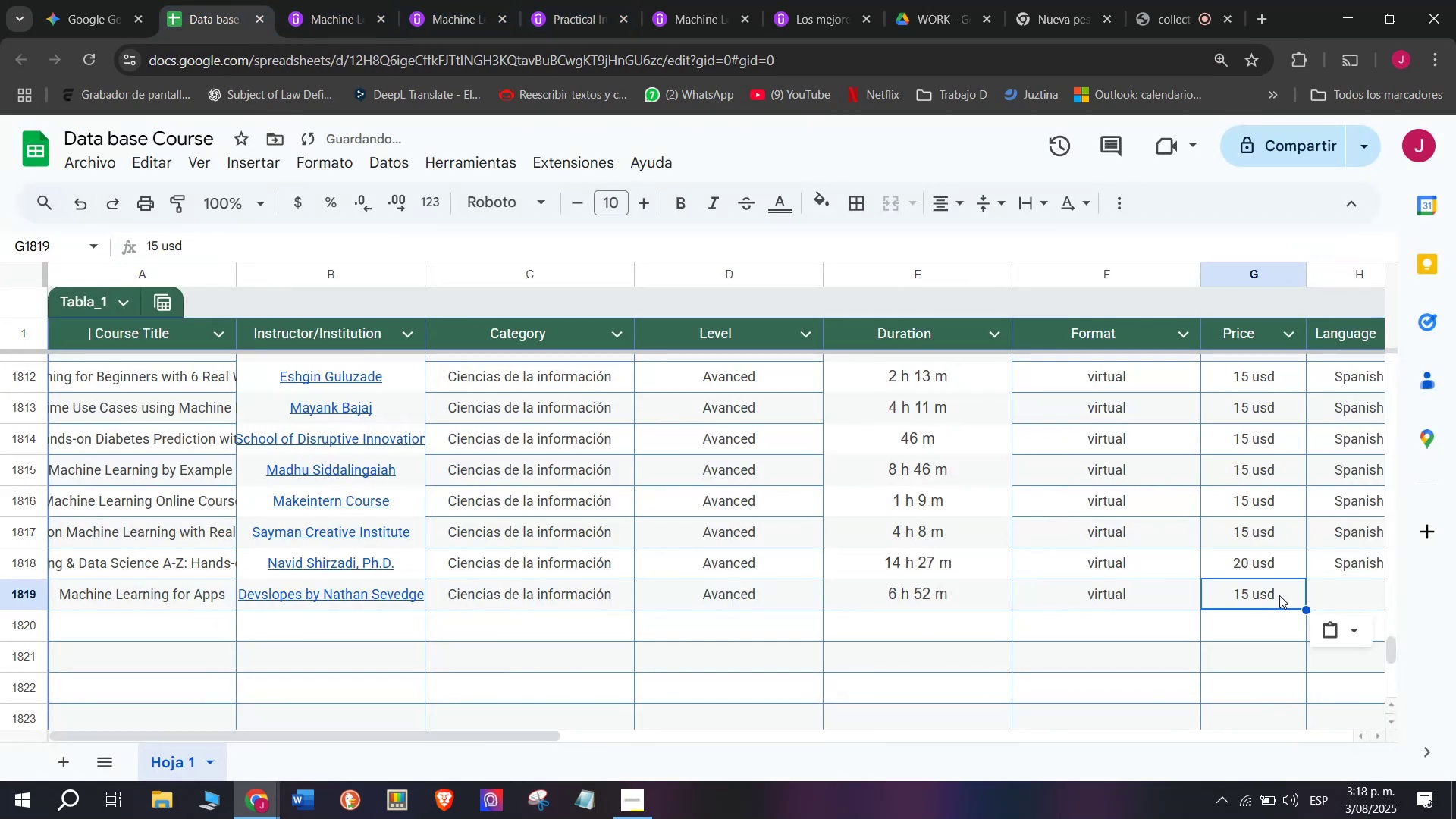 
key(Control+V)
 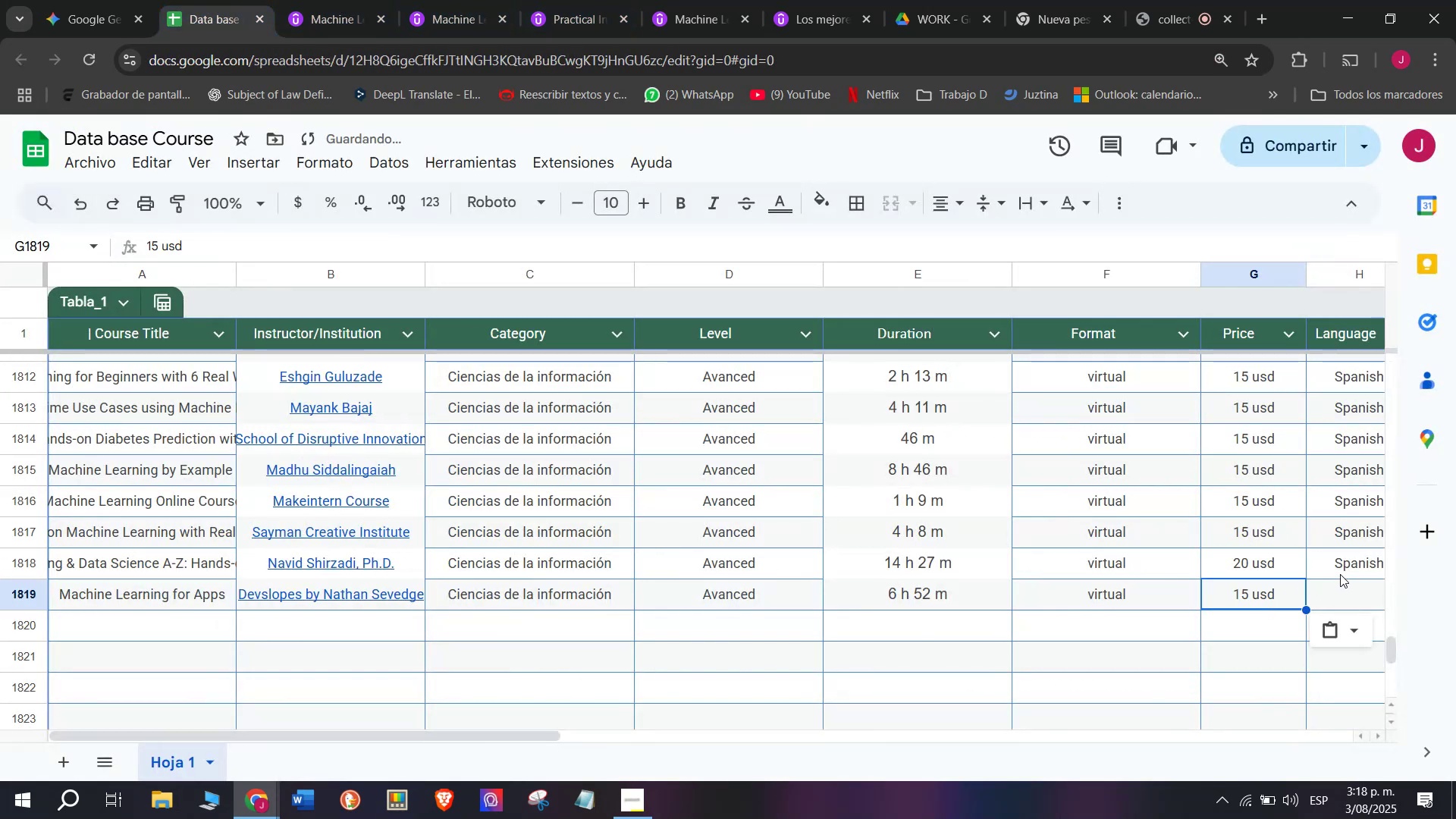 
left_click([1341, 570])
 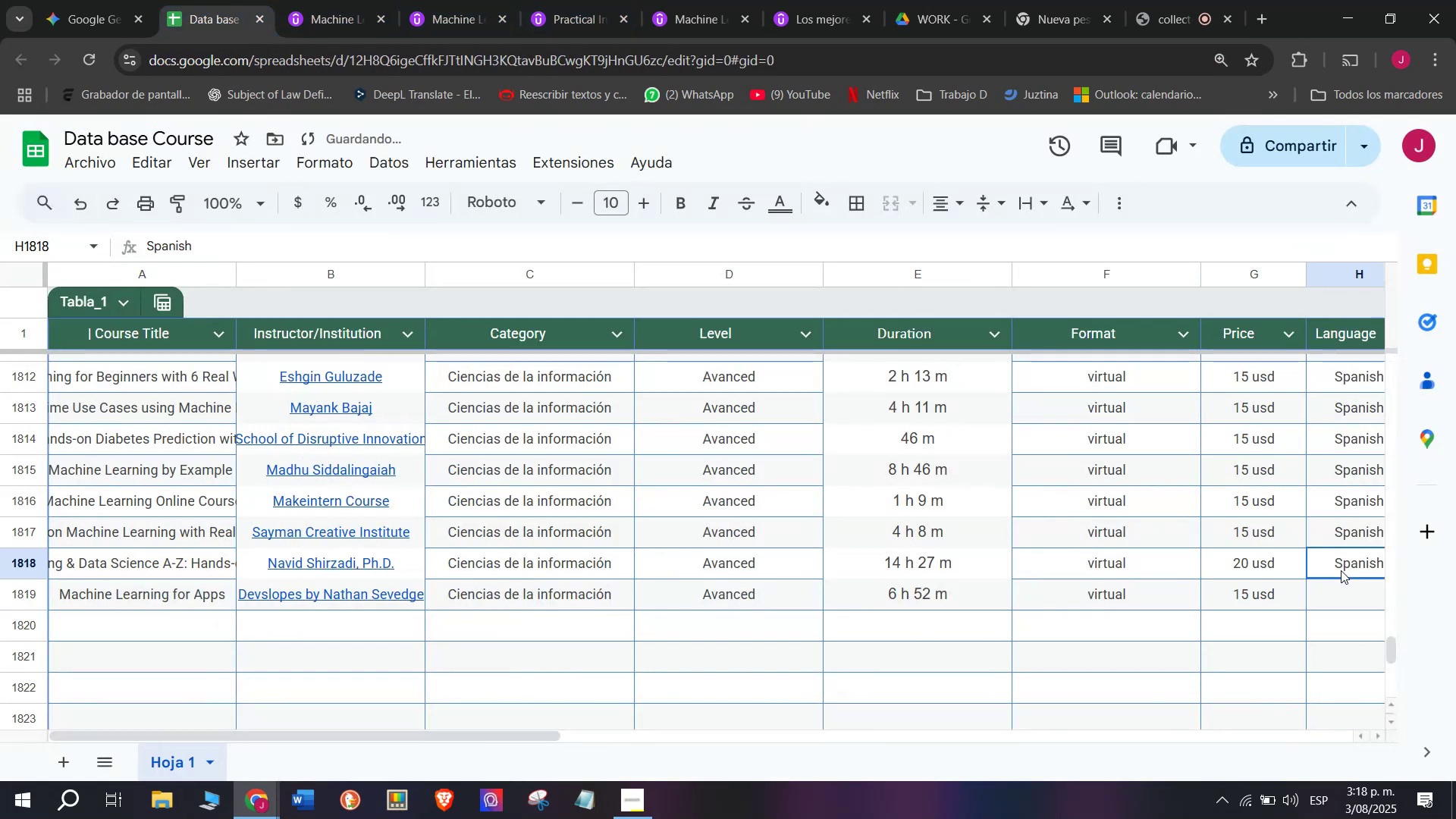 
key(Break)
 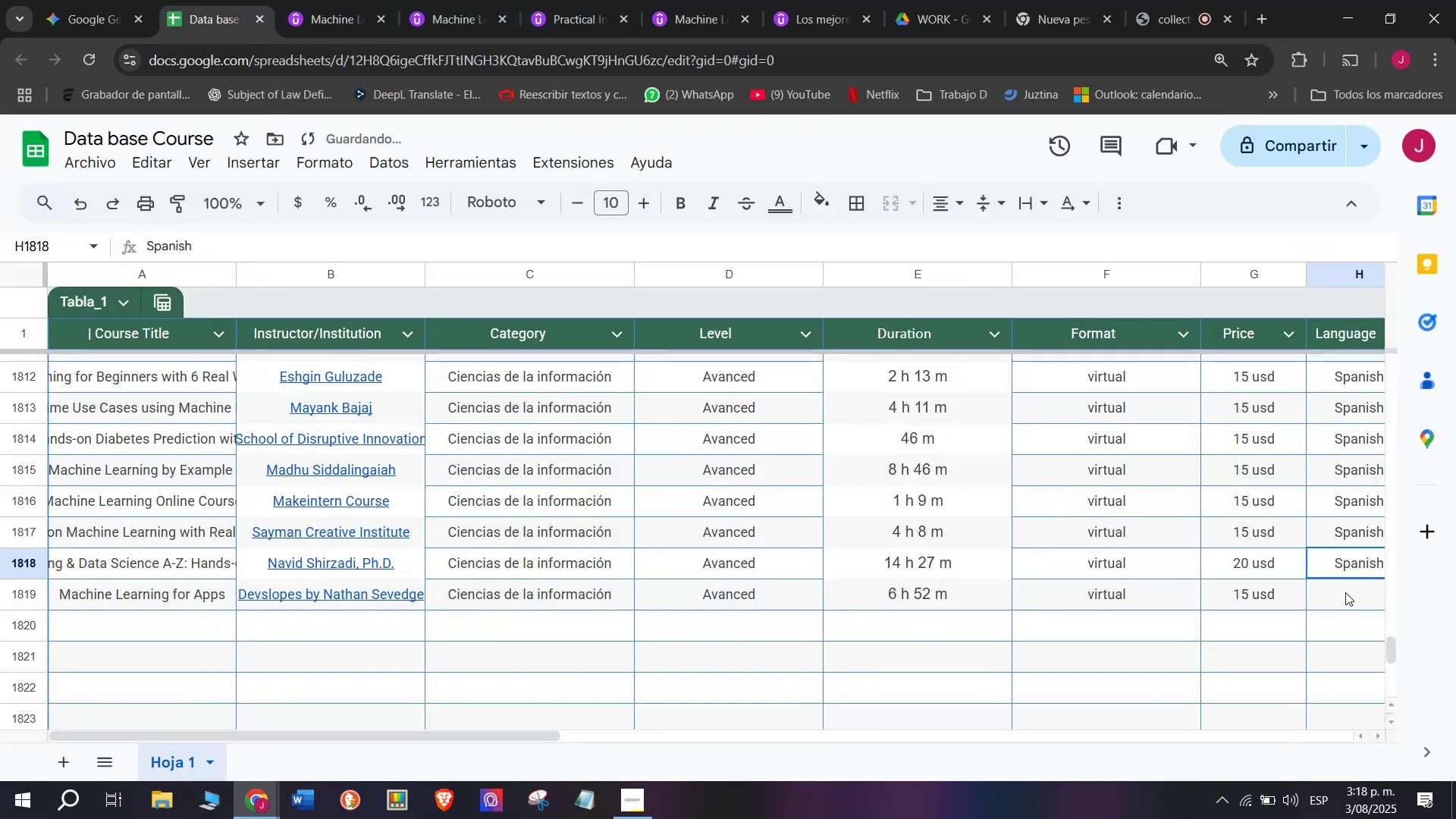 
key(Control+ControlLeft)
 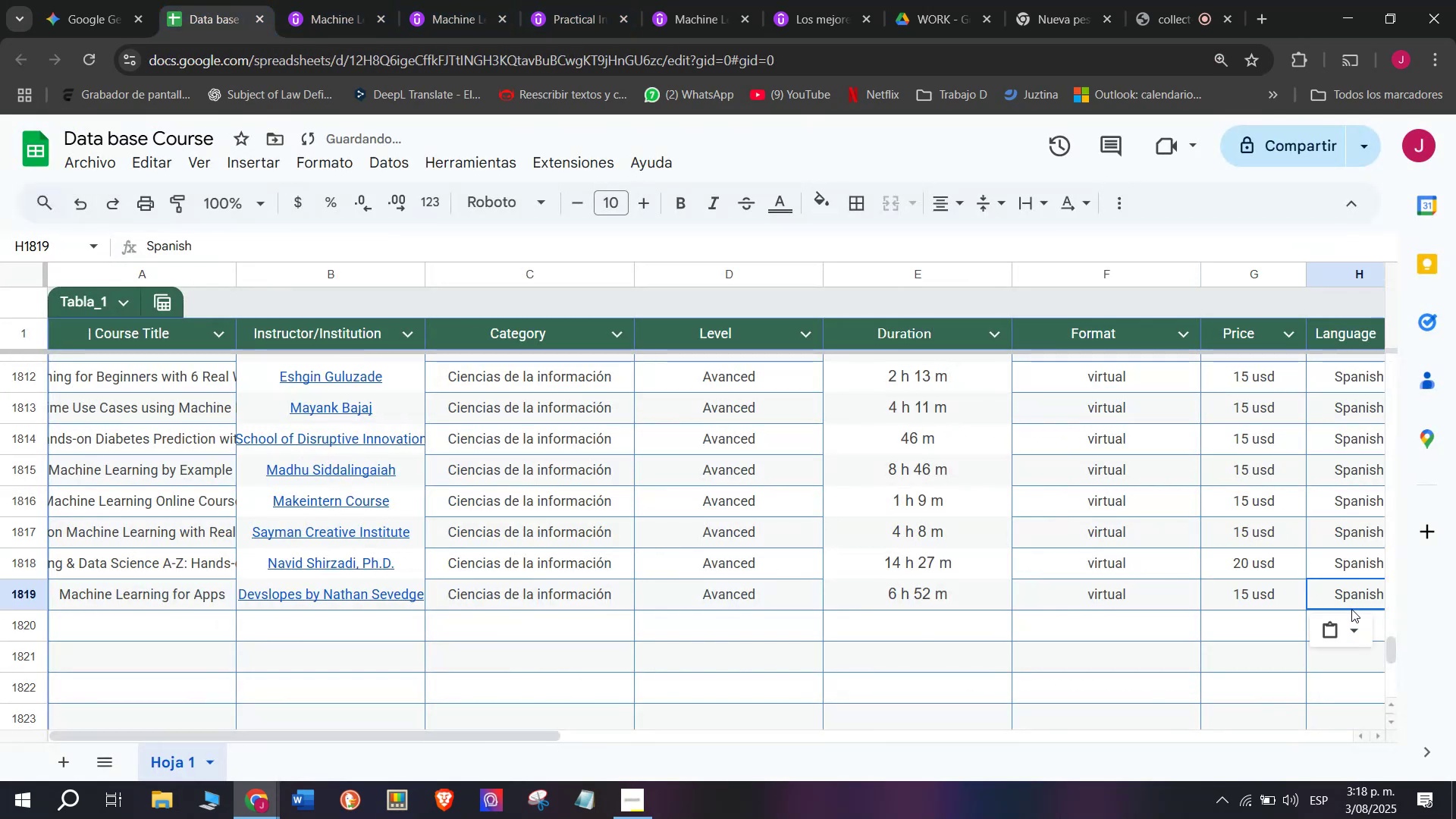 
key(Control+C)
 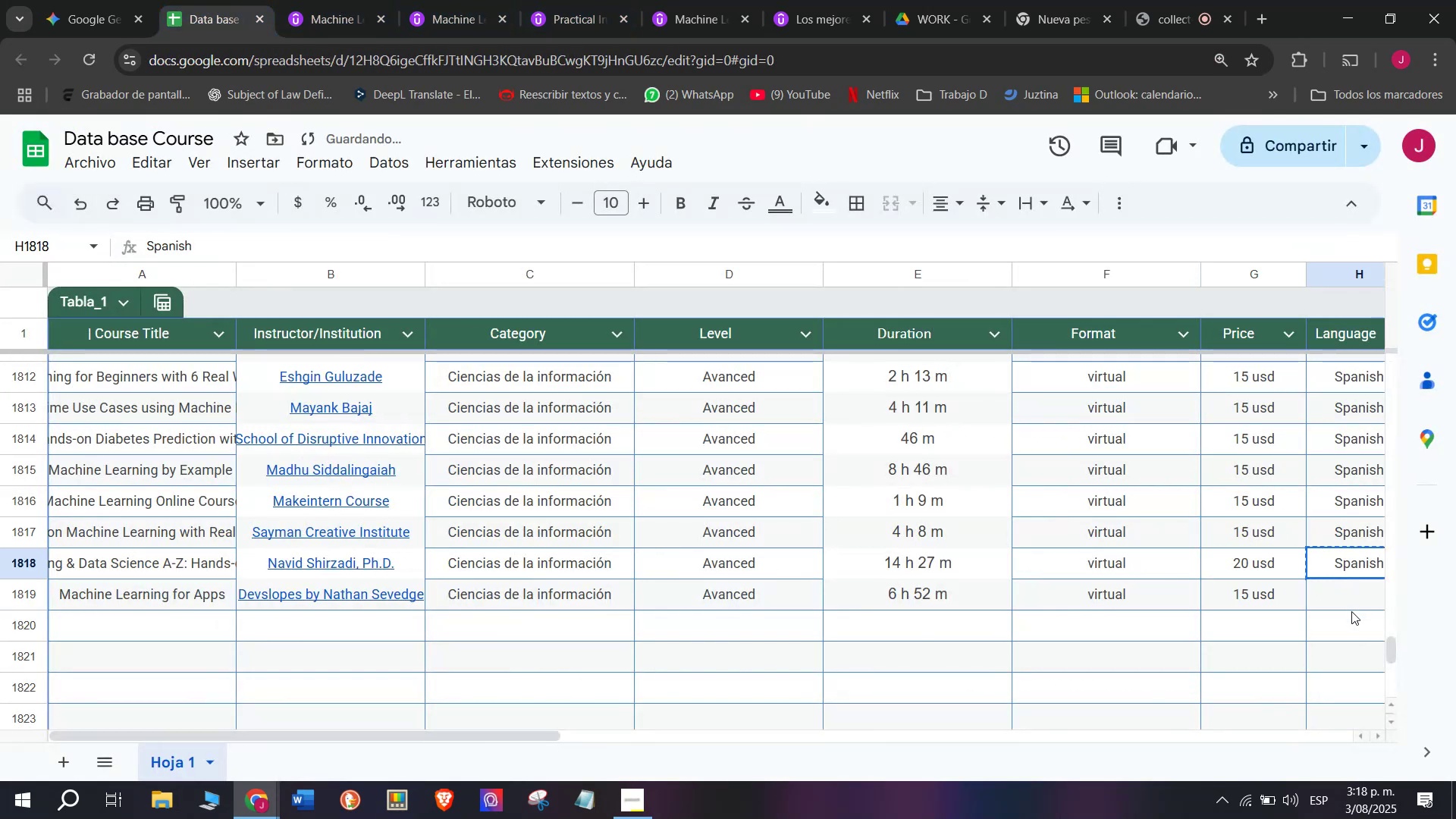 
double_click([1351, 611])
 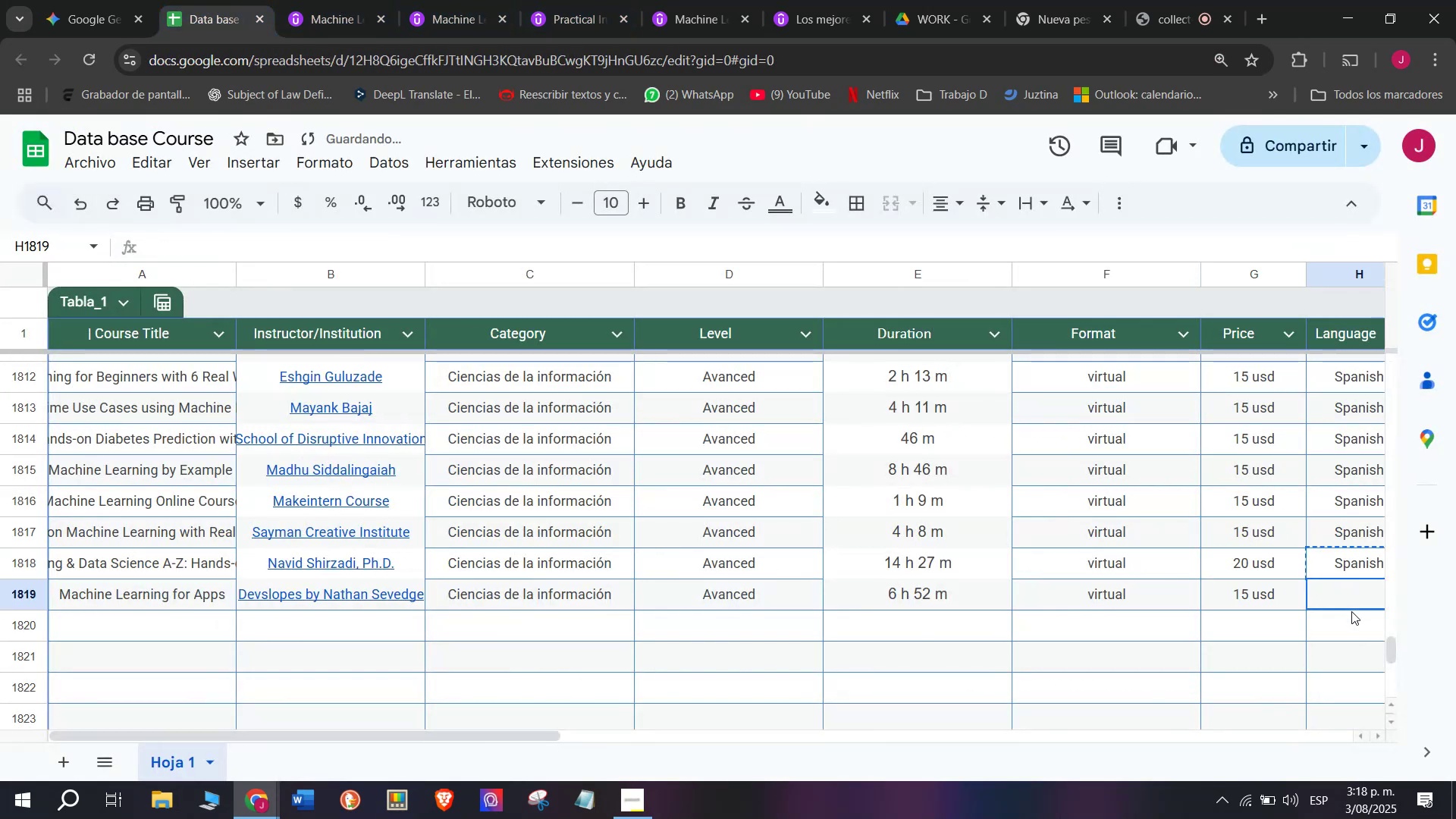 
key(Control+ControlLeft)
 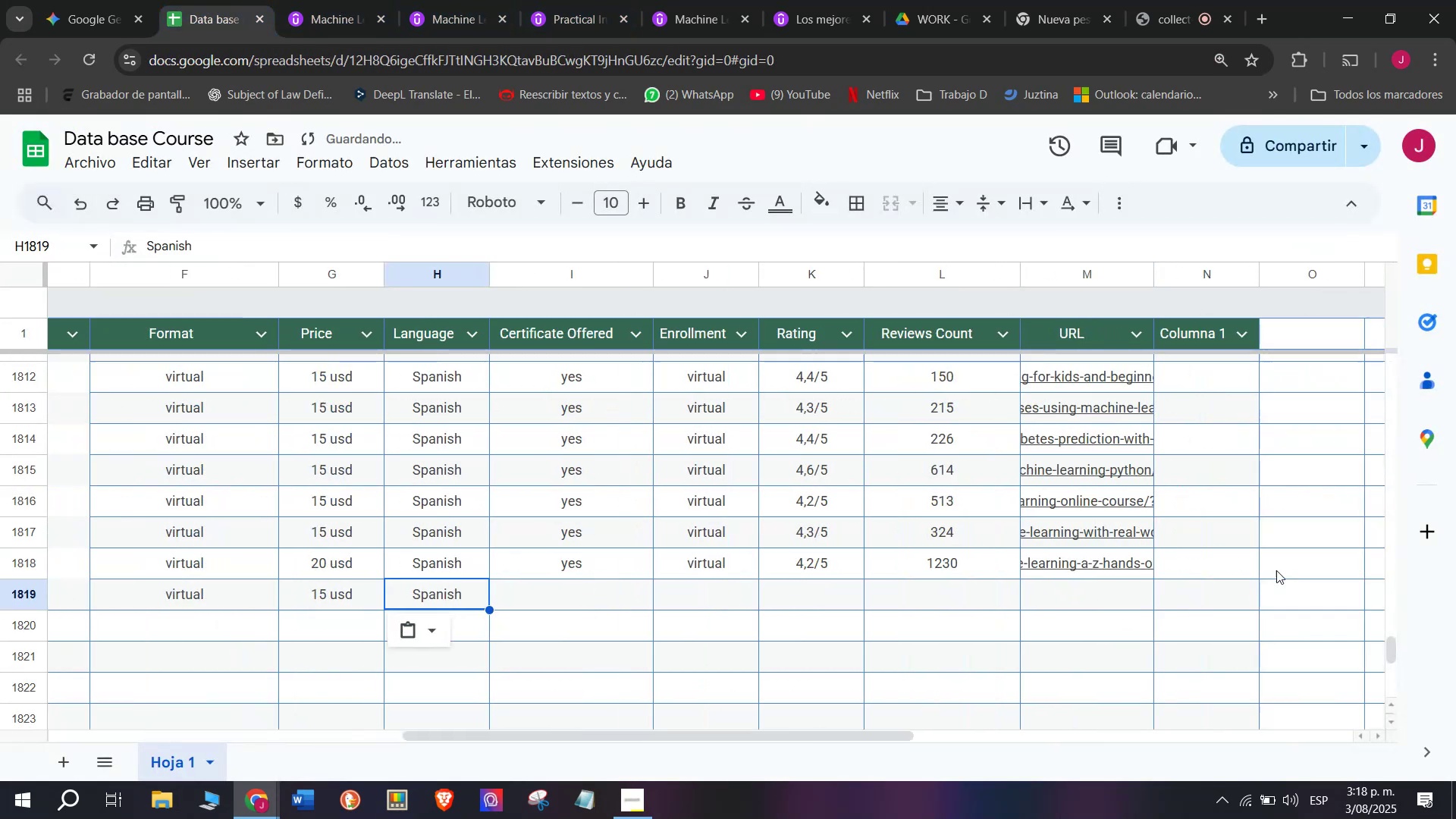 
key(Z)
 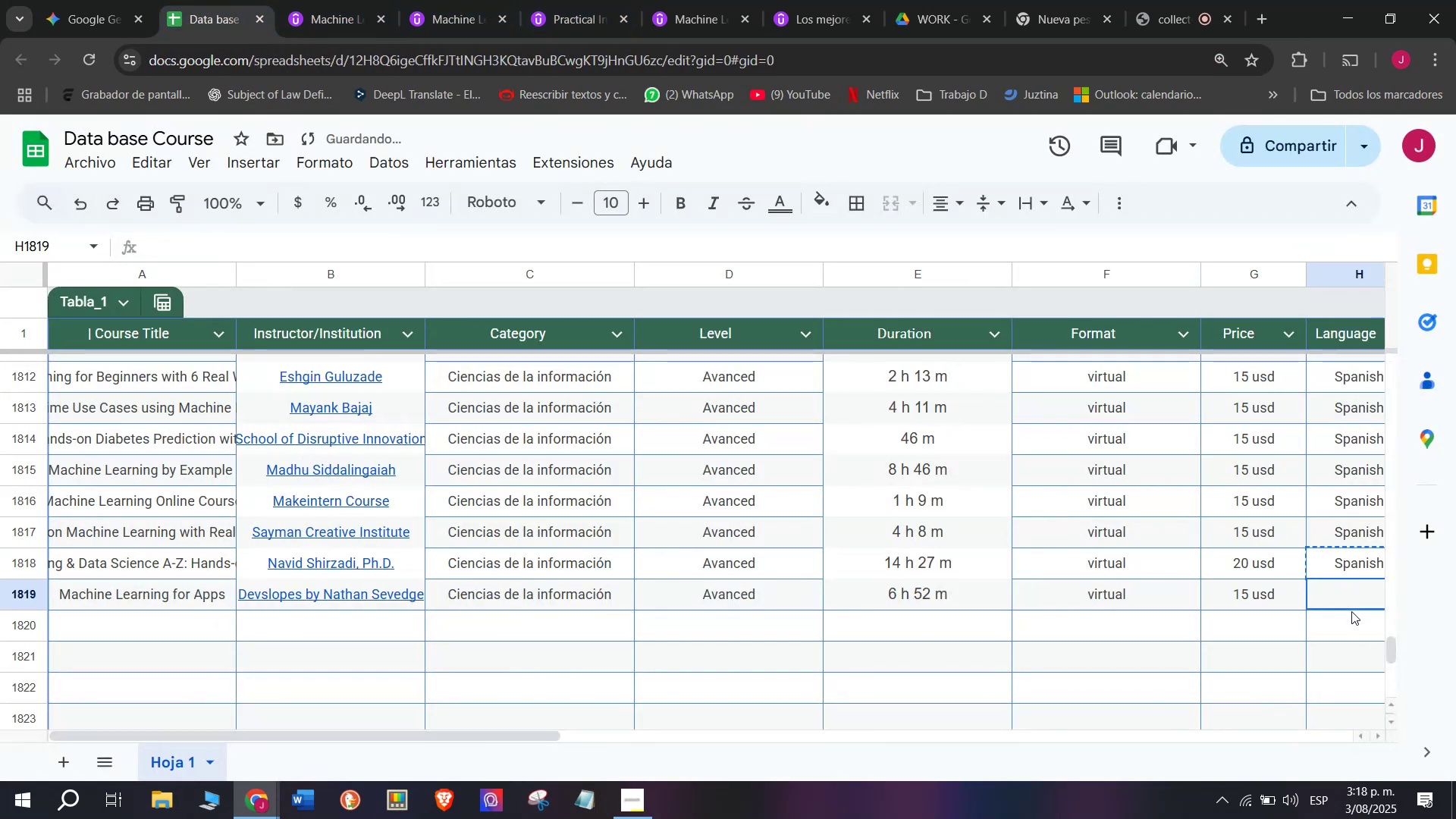 
key(Control+V)
 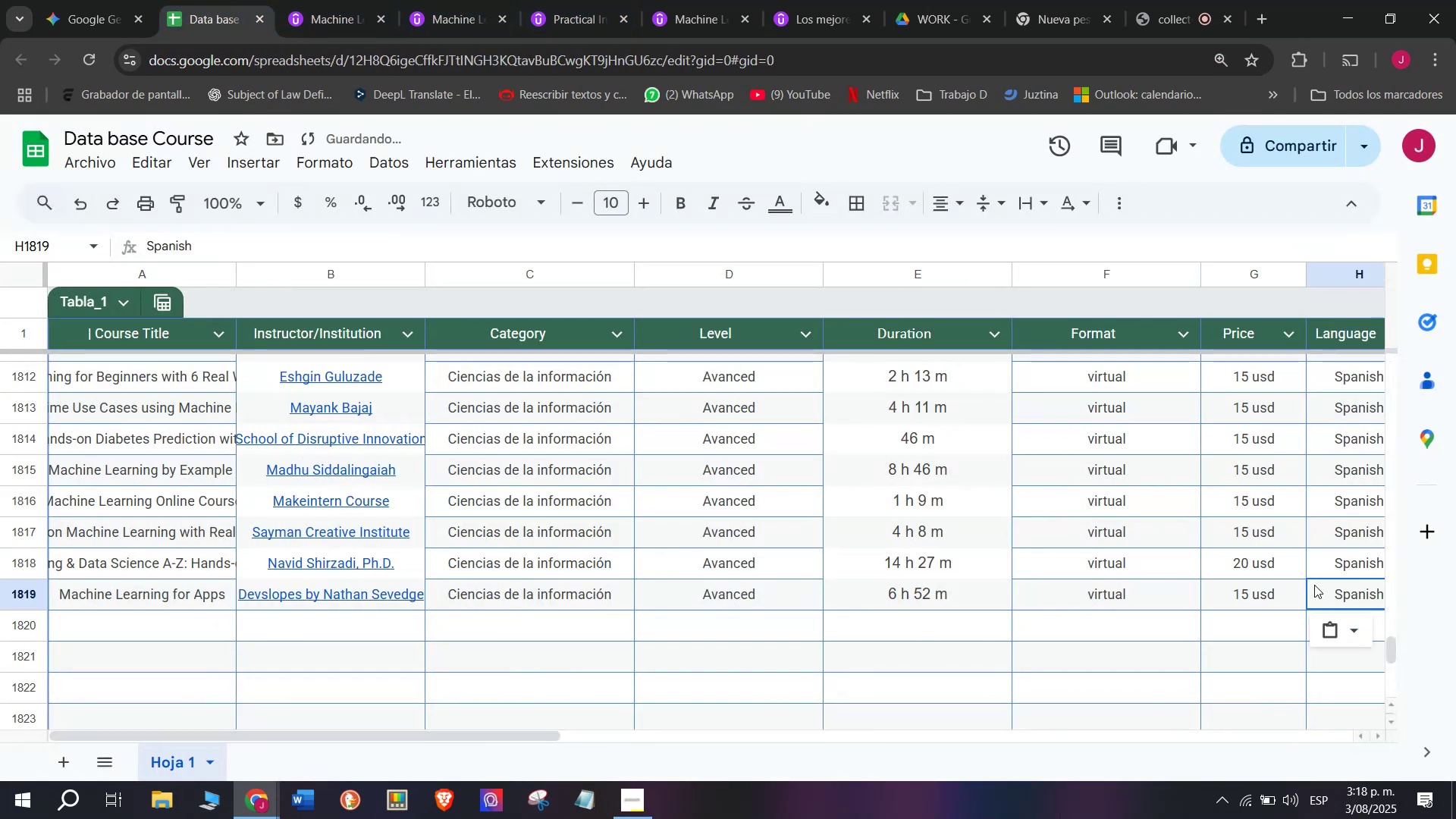 
scroll: coordinate [404, 576], scroll_direction: down, amount: 3.0
 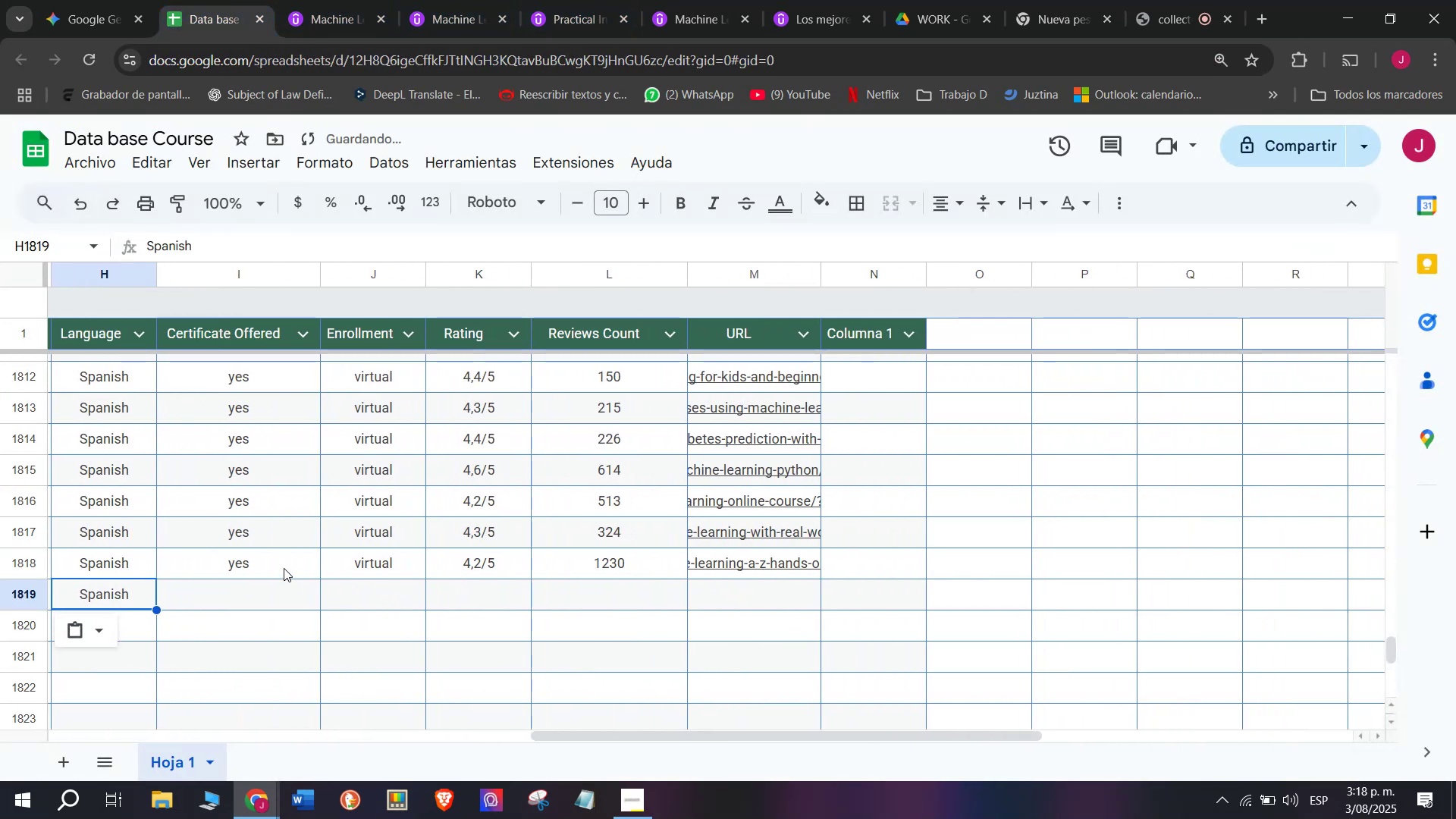 
key(Break)
 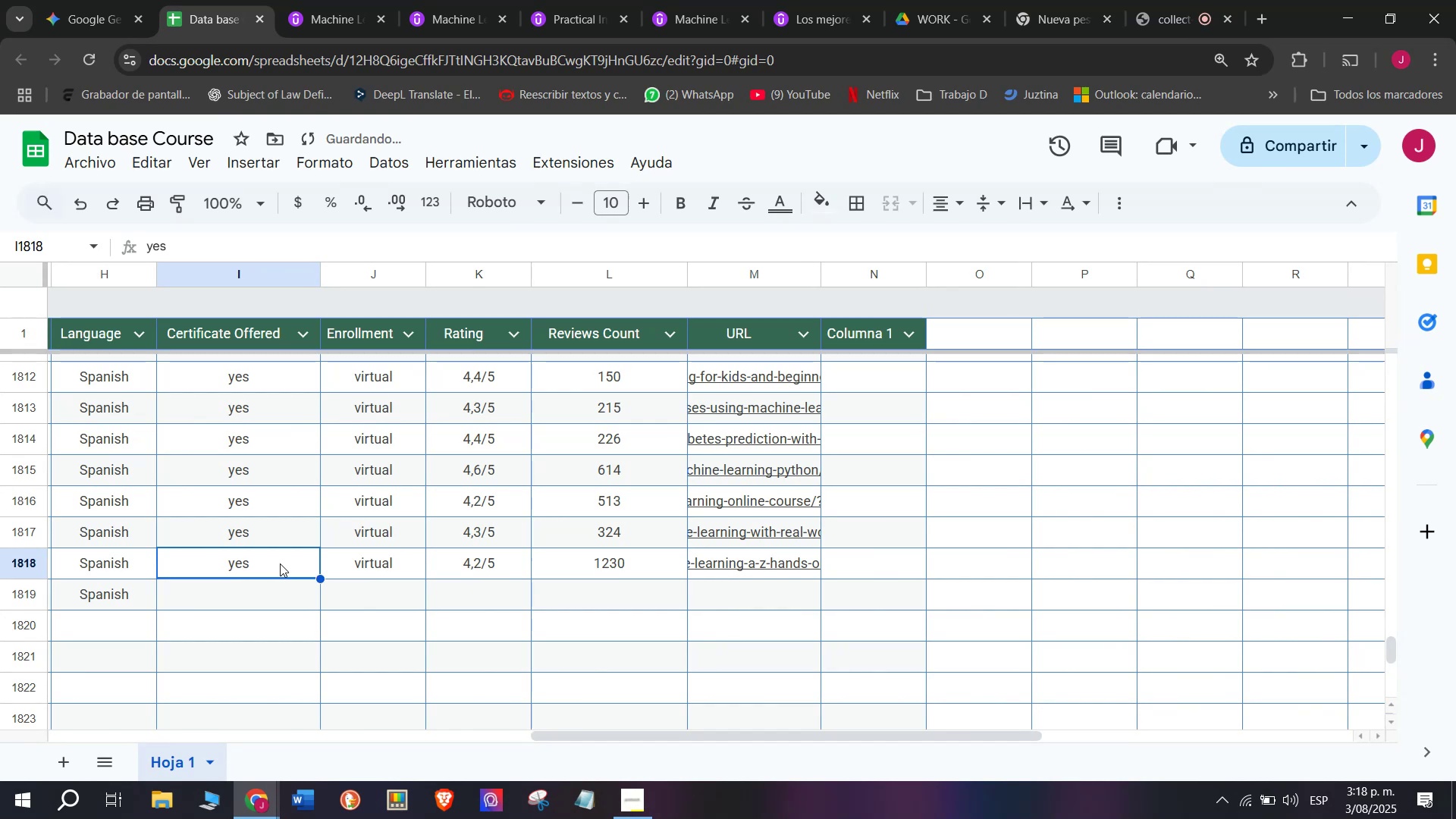 
key(Control+ControlLeft)
 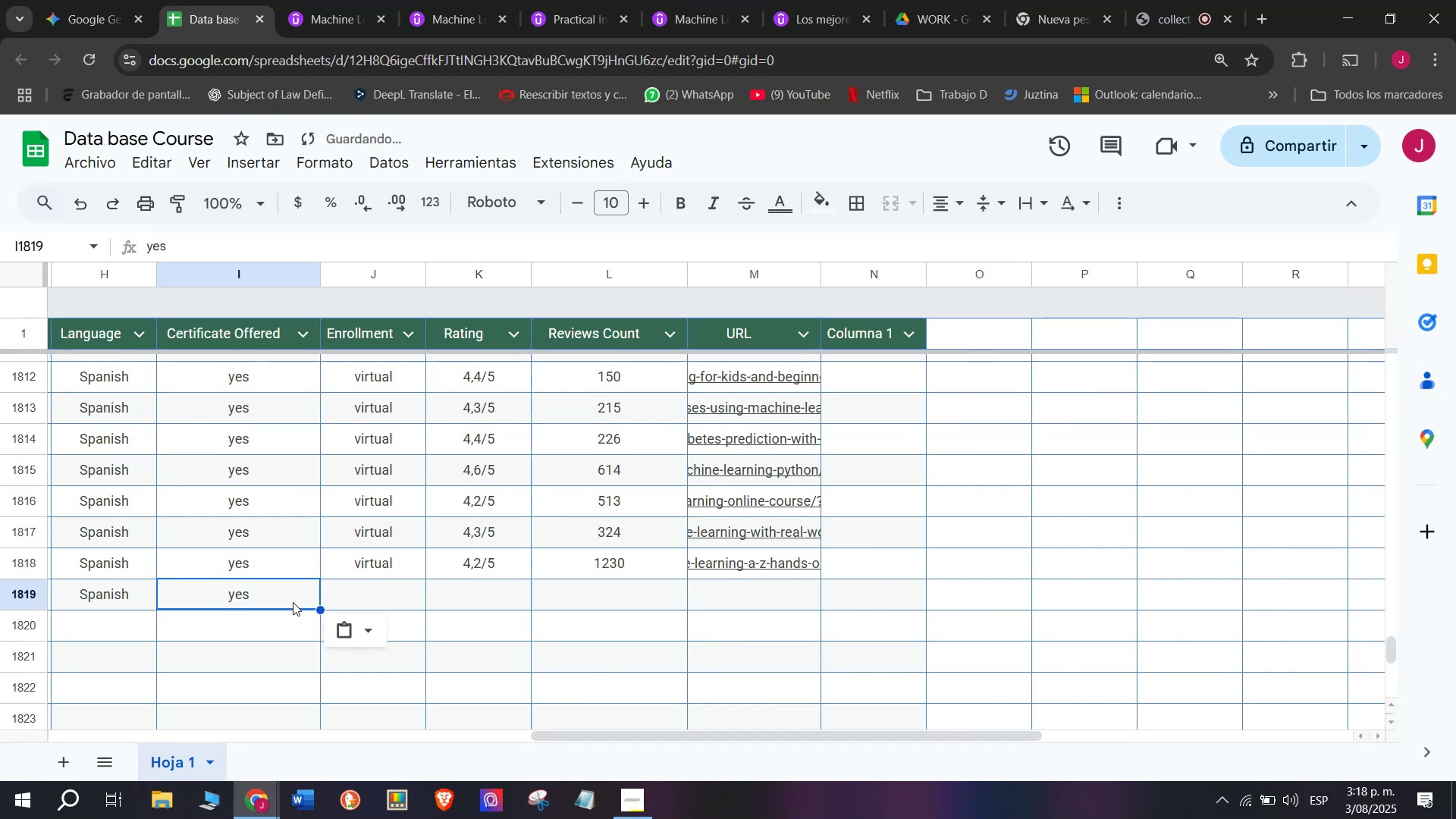 
key(Control+C)
 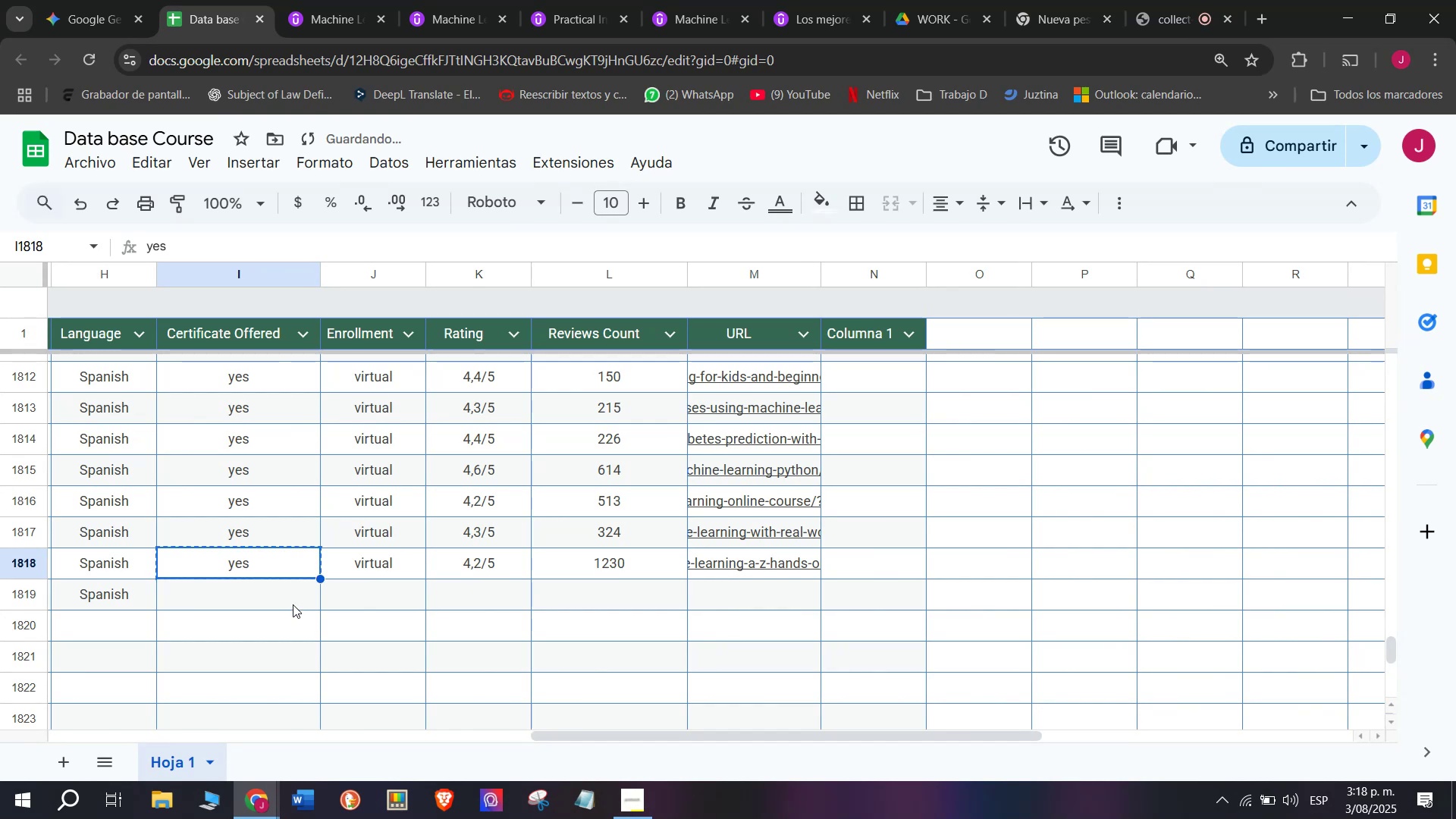 
double_click([293, 602])
 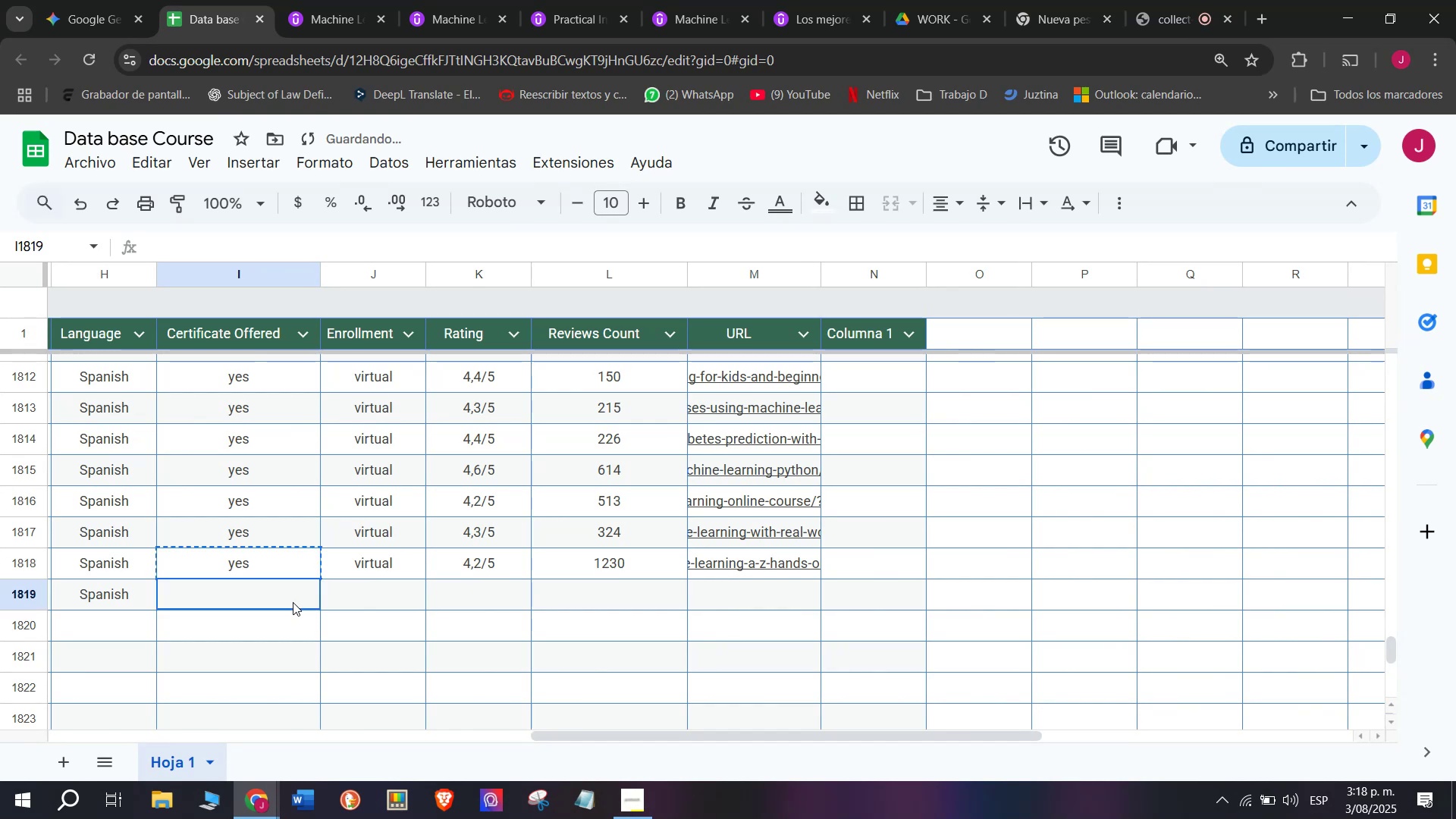 
key(Control+ControlLeft)
 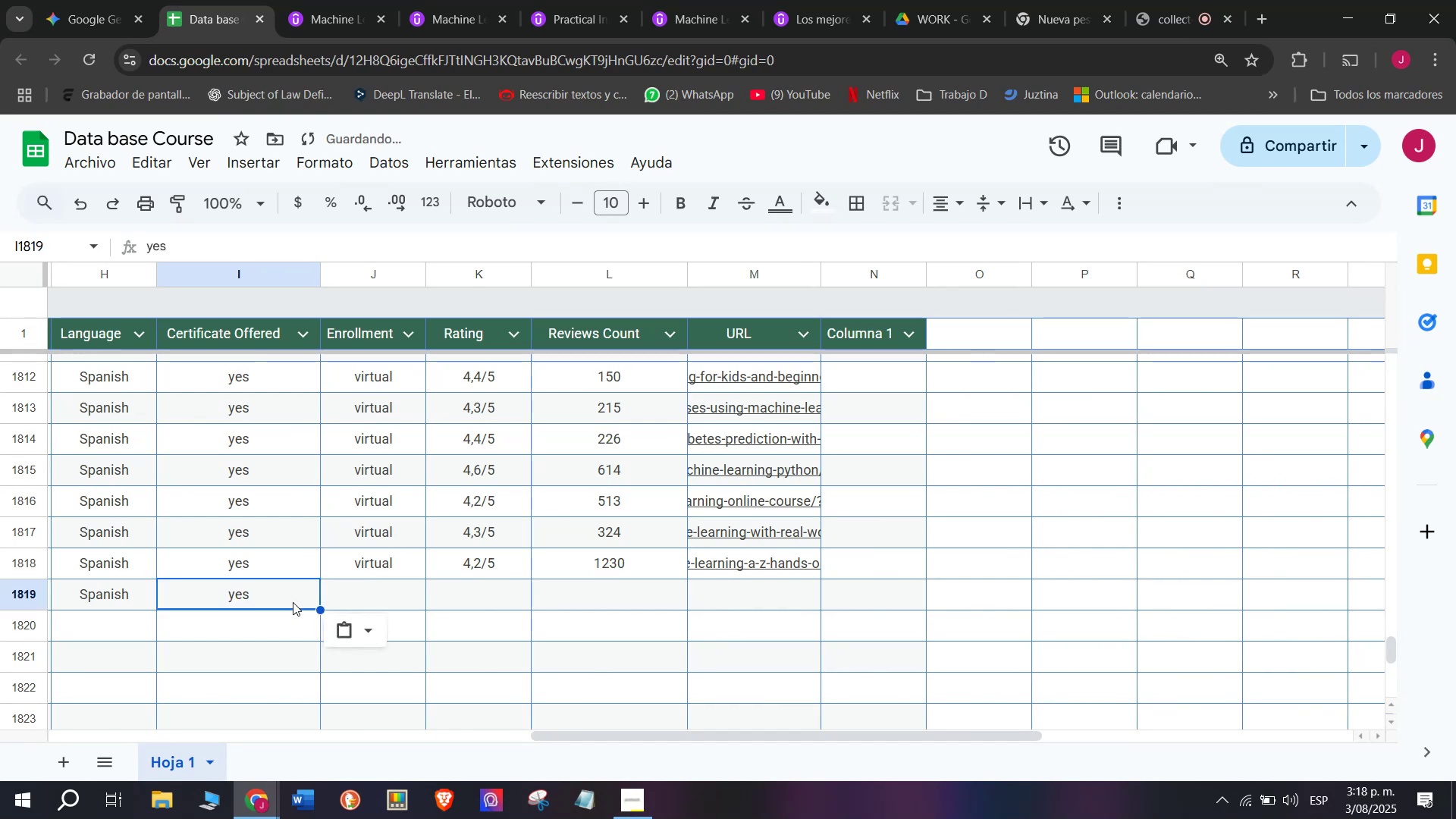 
key(Z)
 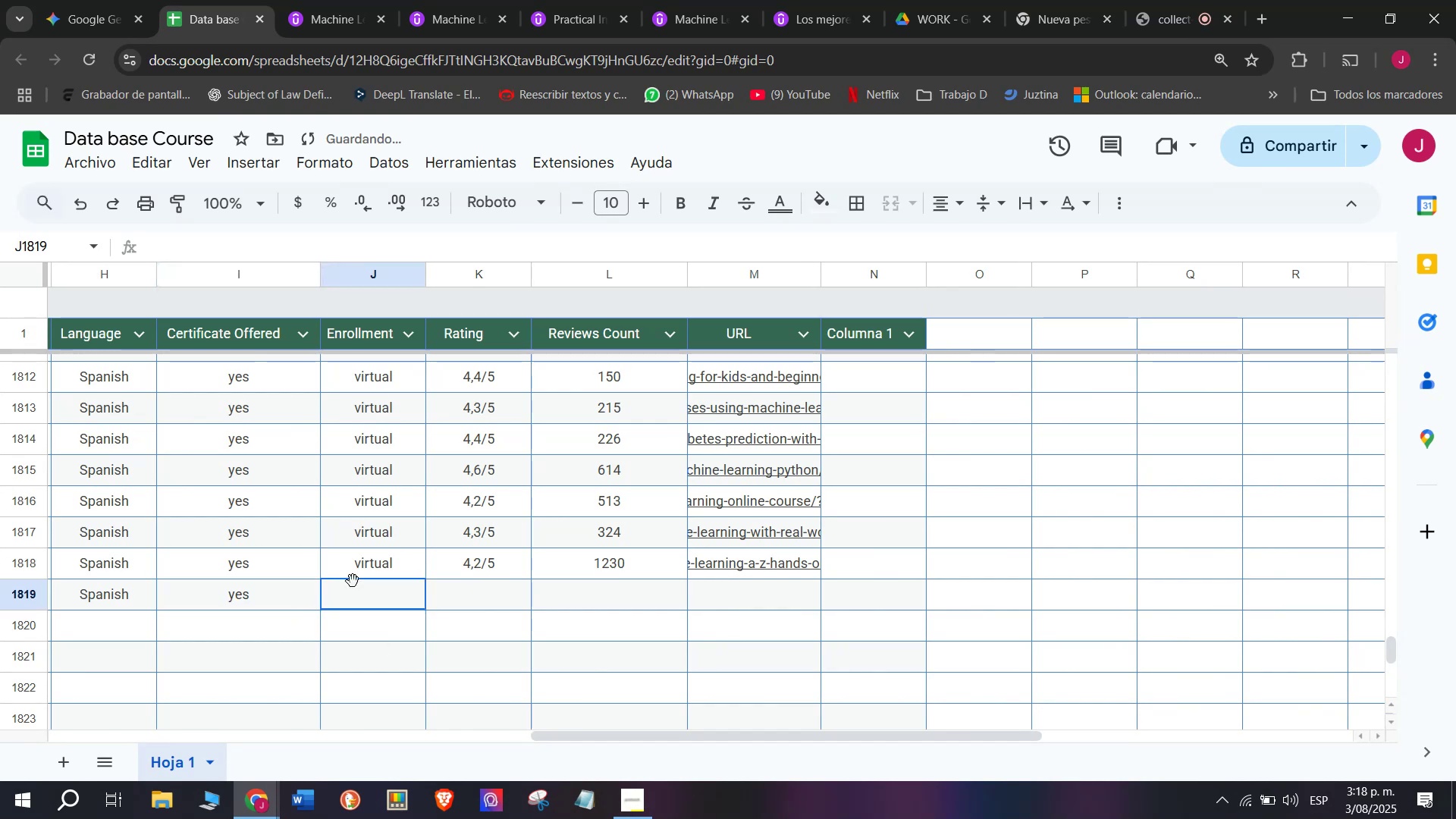 
key(Control+V)
 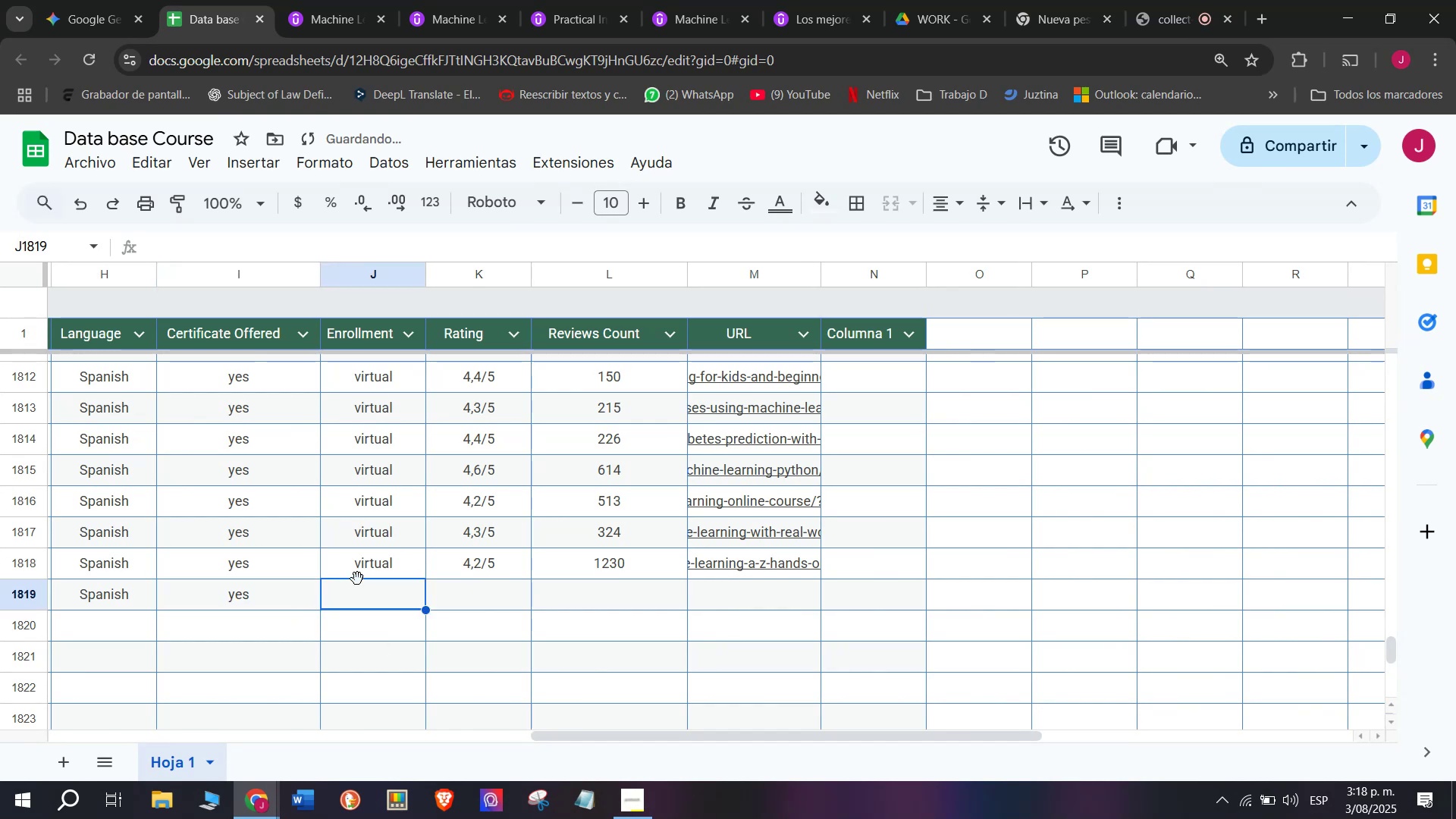 
double_click([388, 551])
 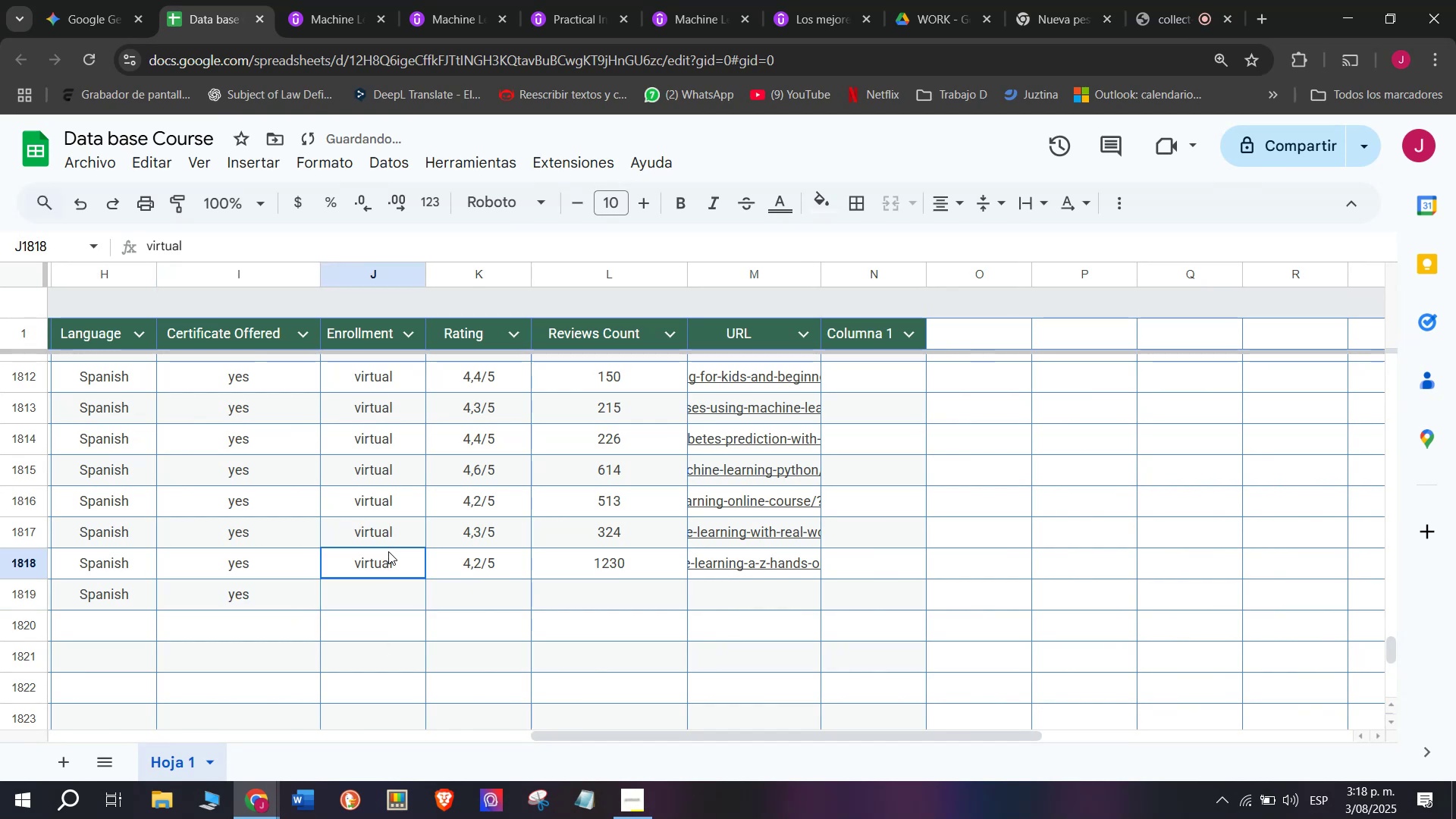 
key(Control+ControlLeft)
 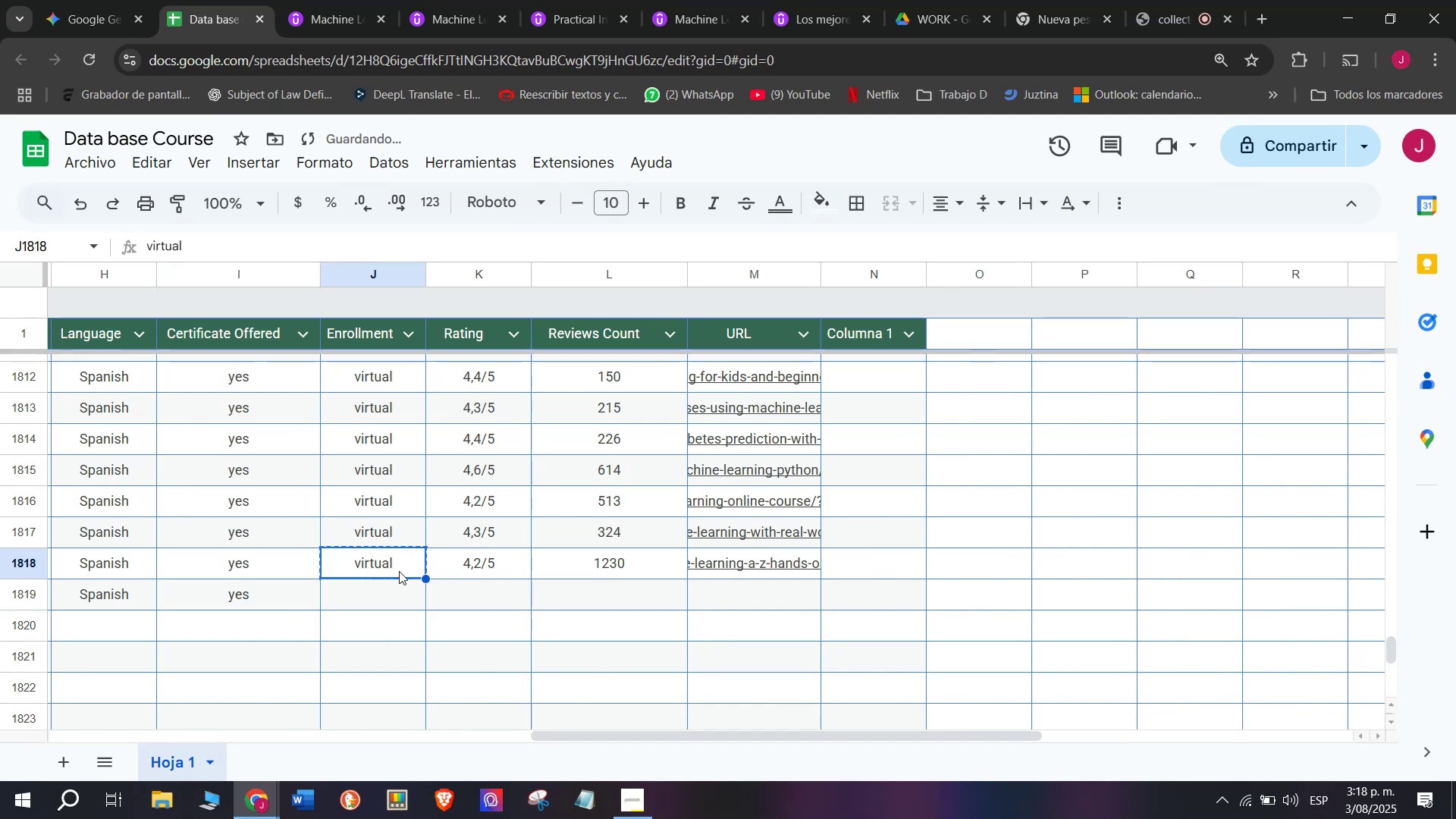 
key(Break)
 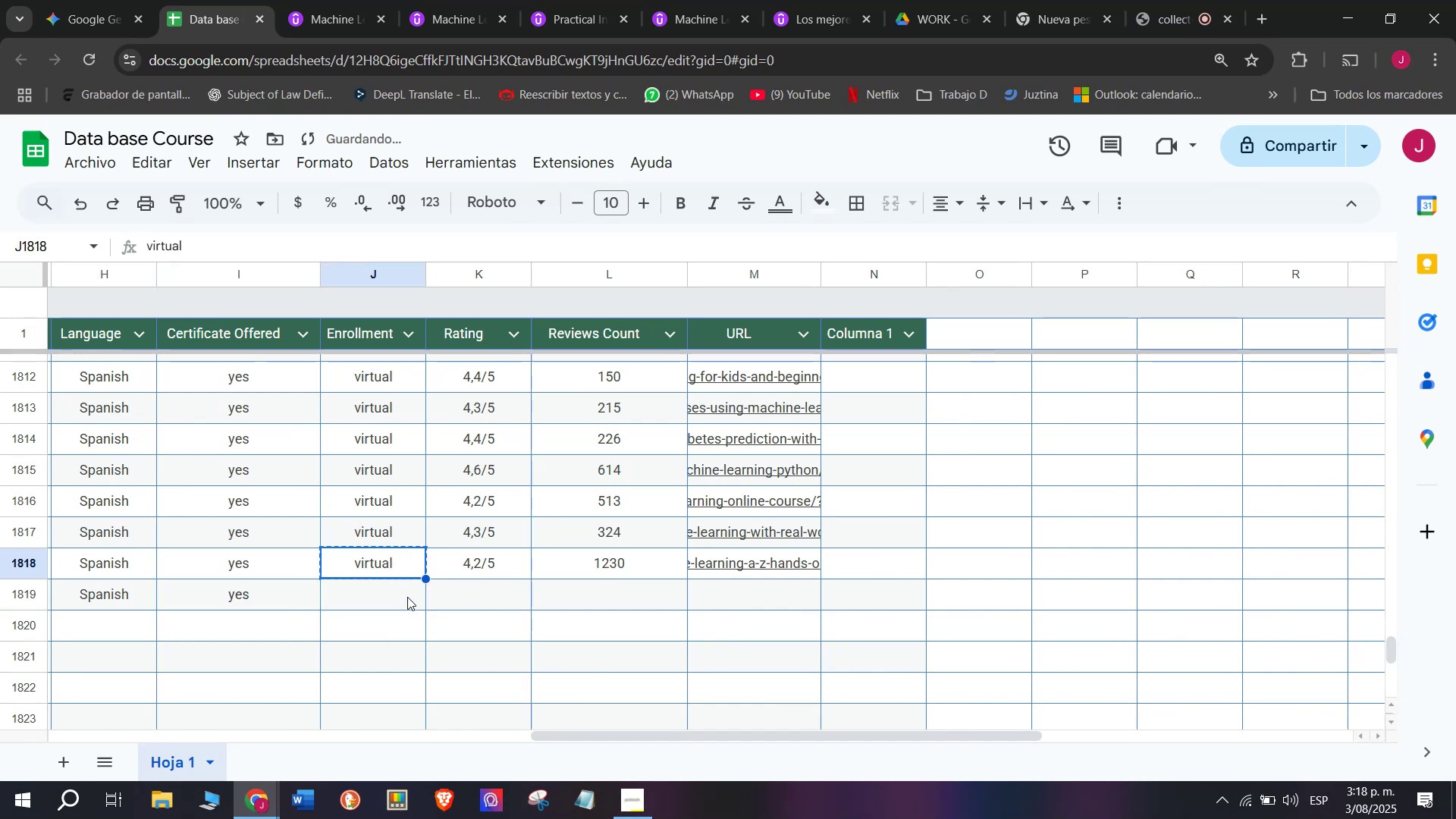 
key(Control+C)
 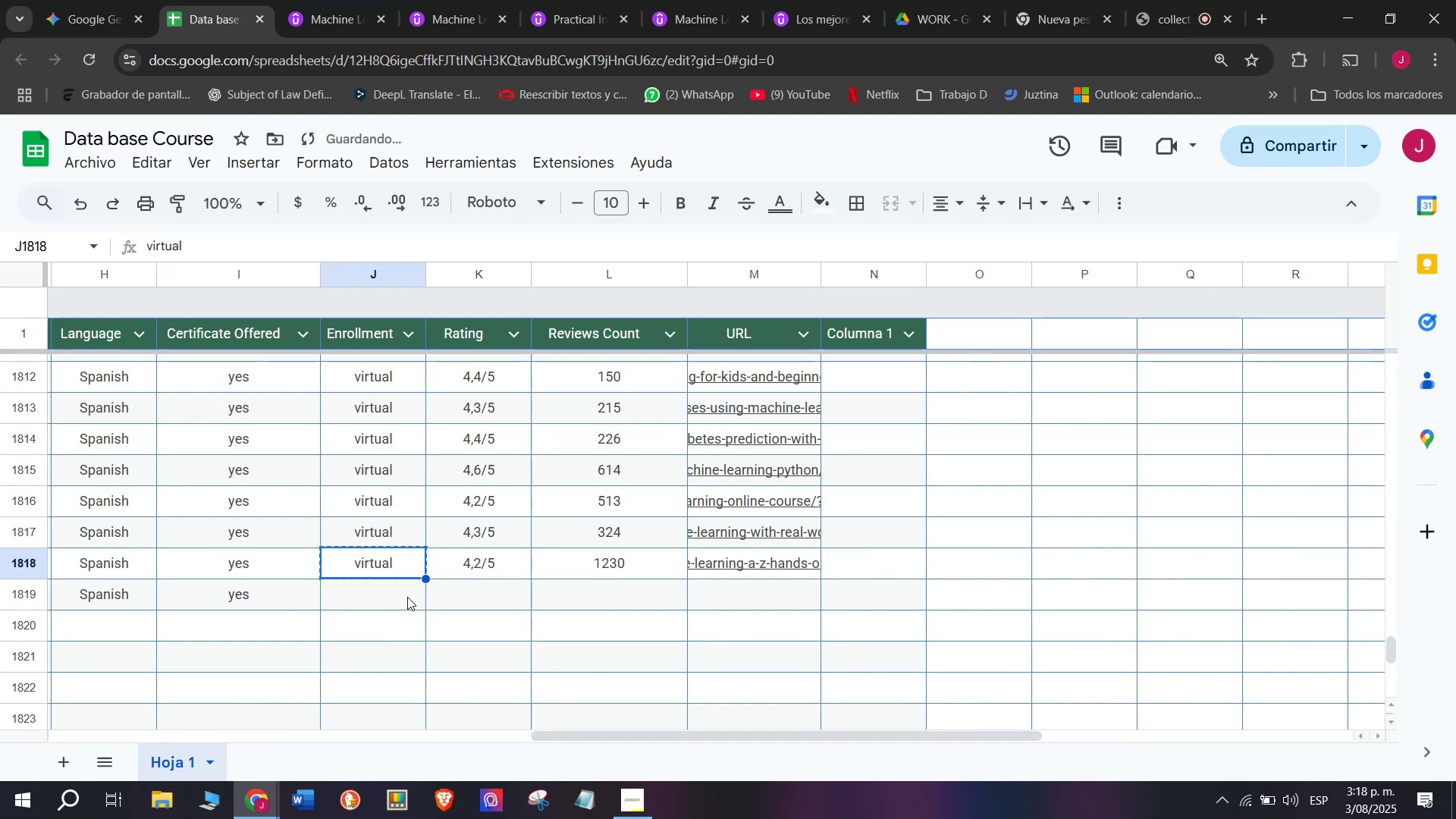 
left_click([407, 597])
 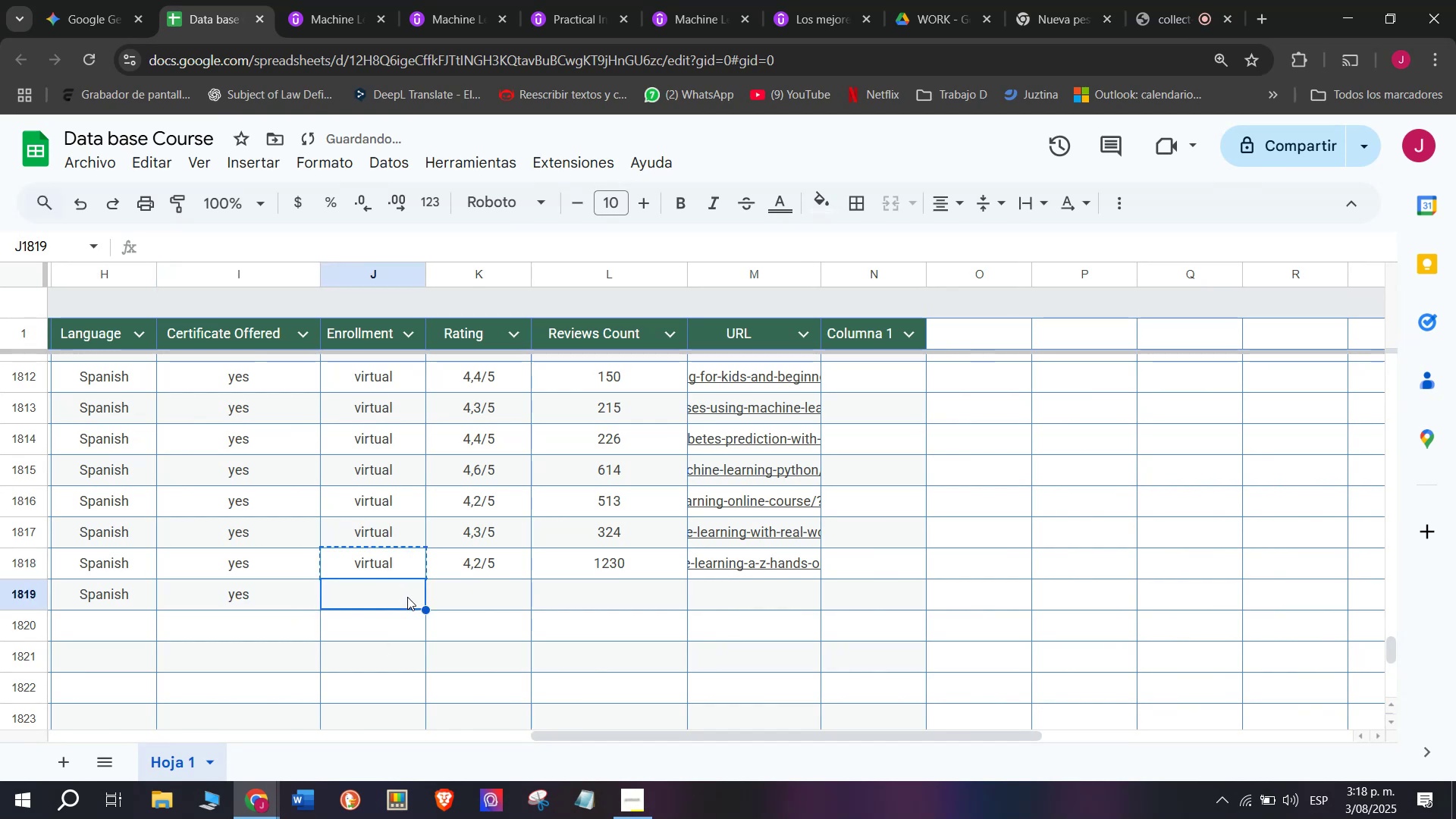 
key(Control+ControlLeft)
 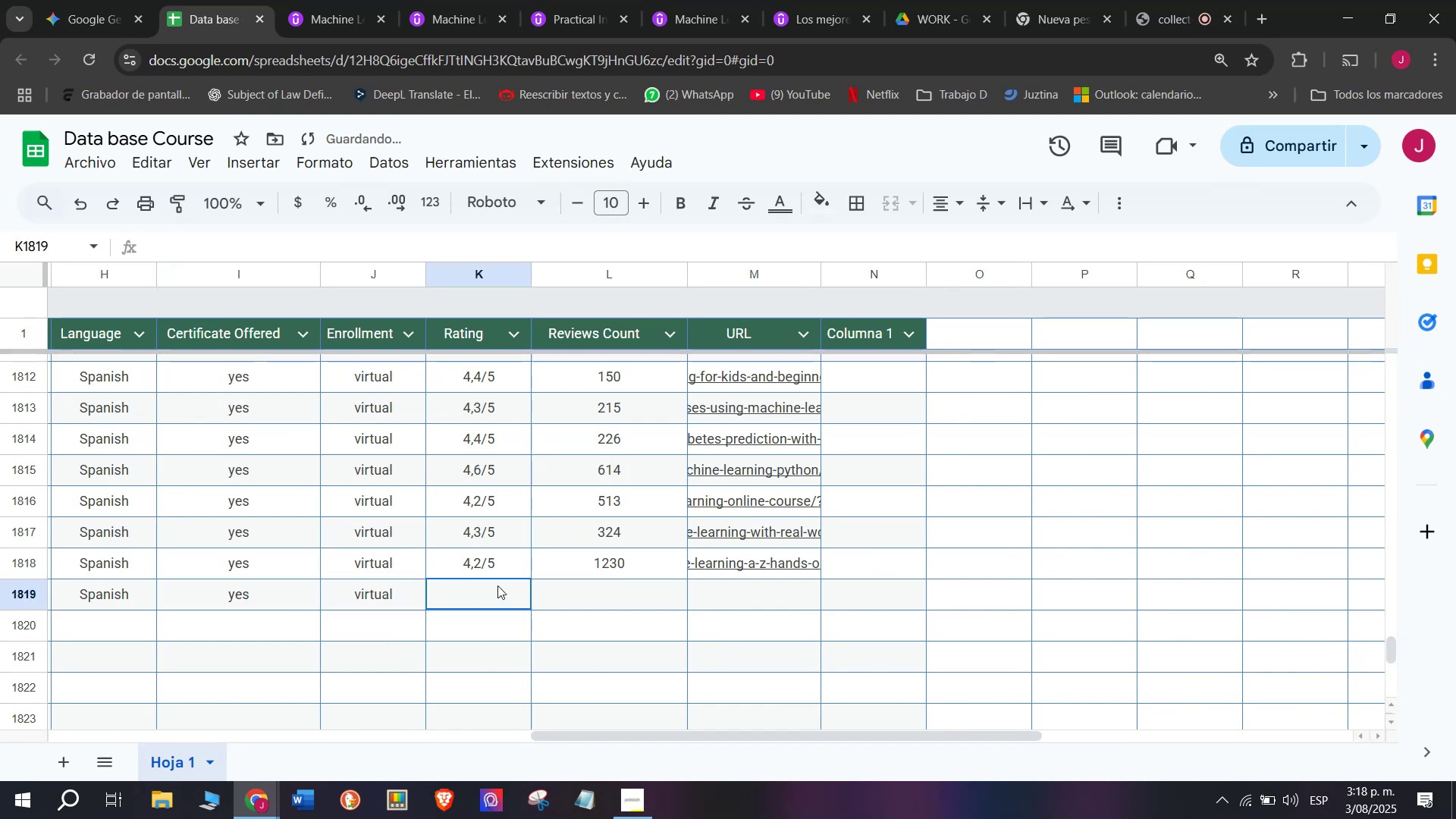 
key(Z)
 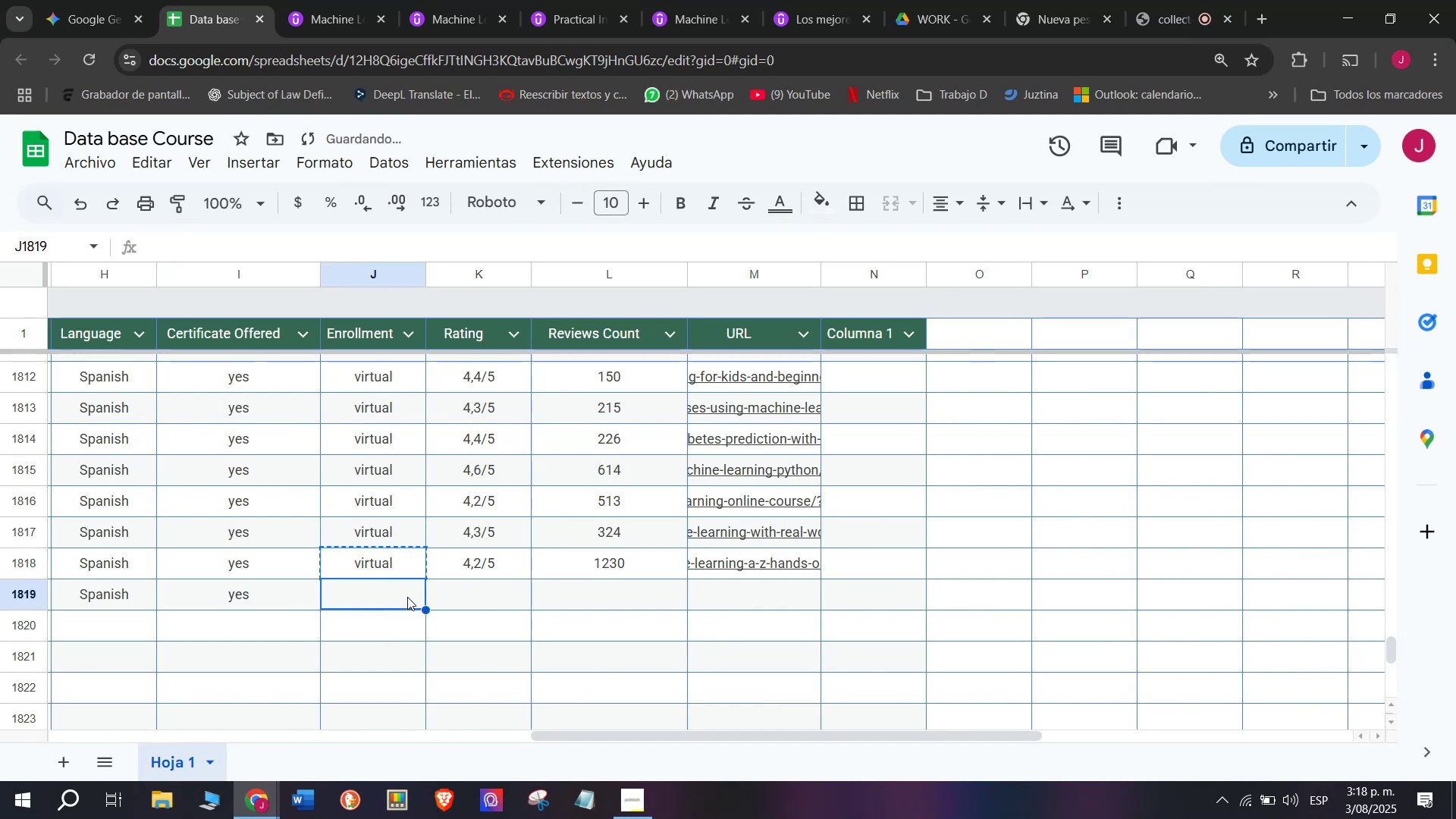 
key(Control+V)
 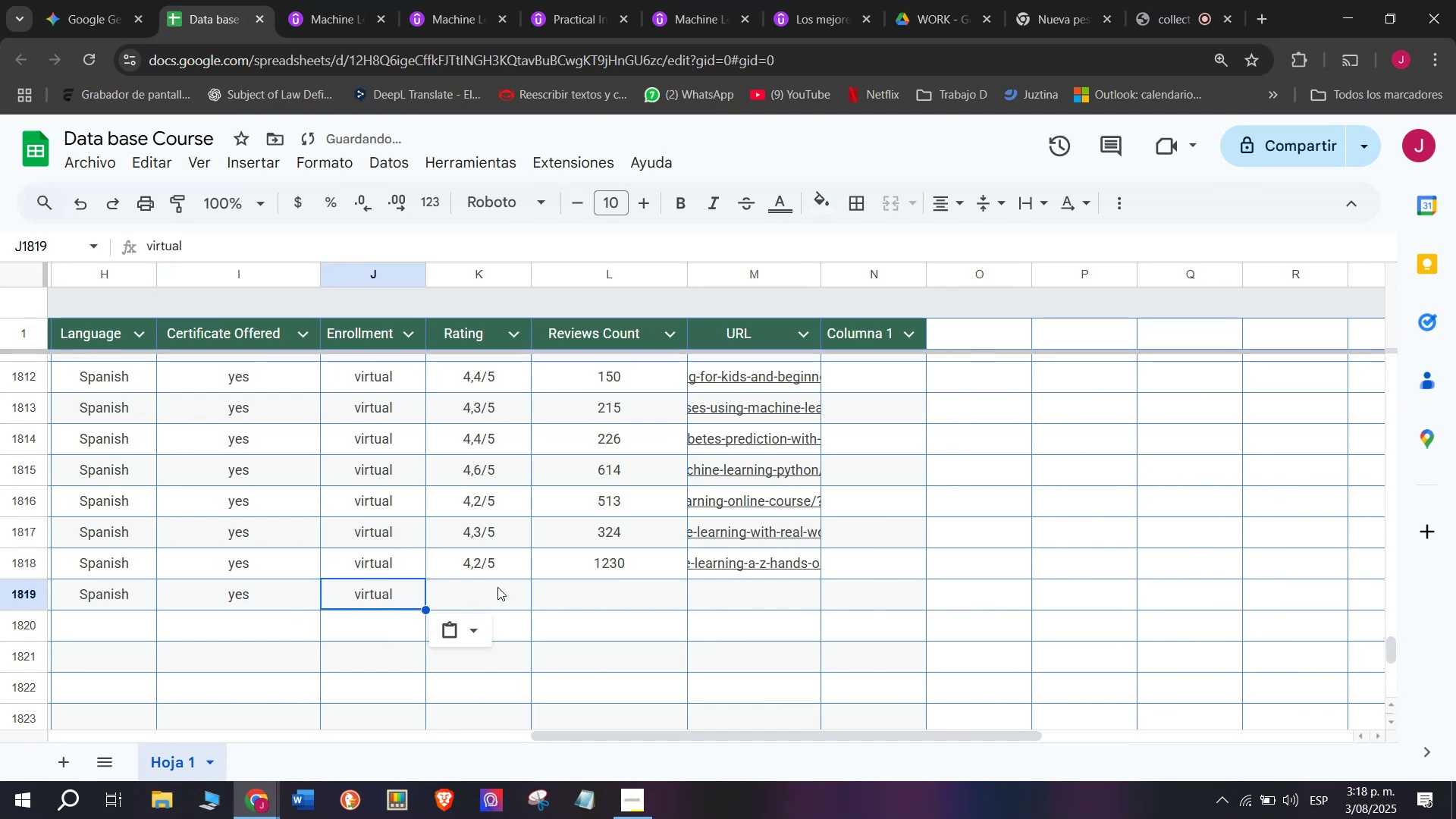 
left_click([497, 585])
 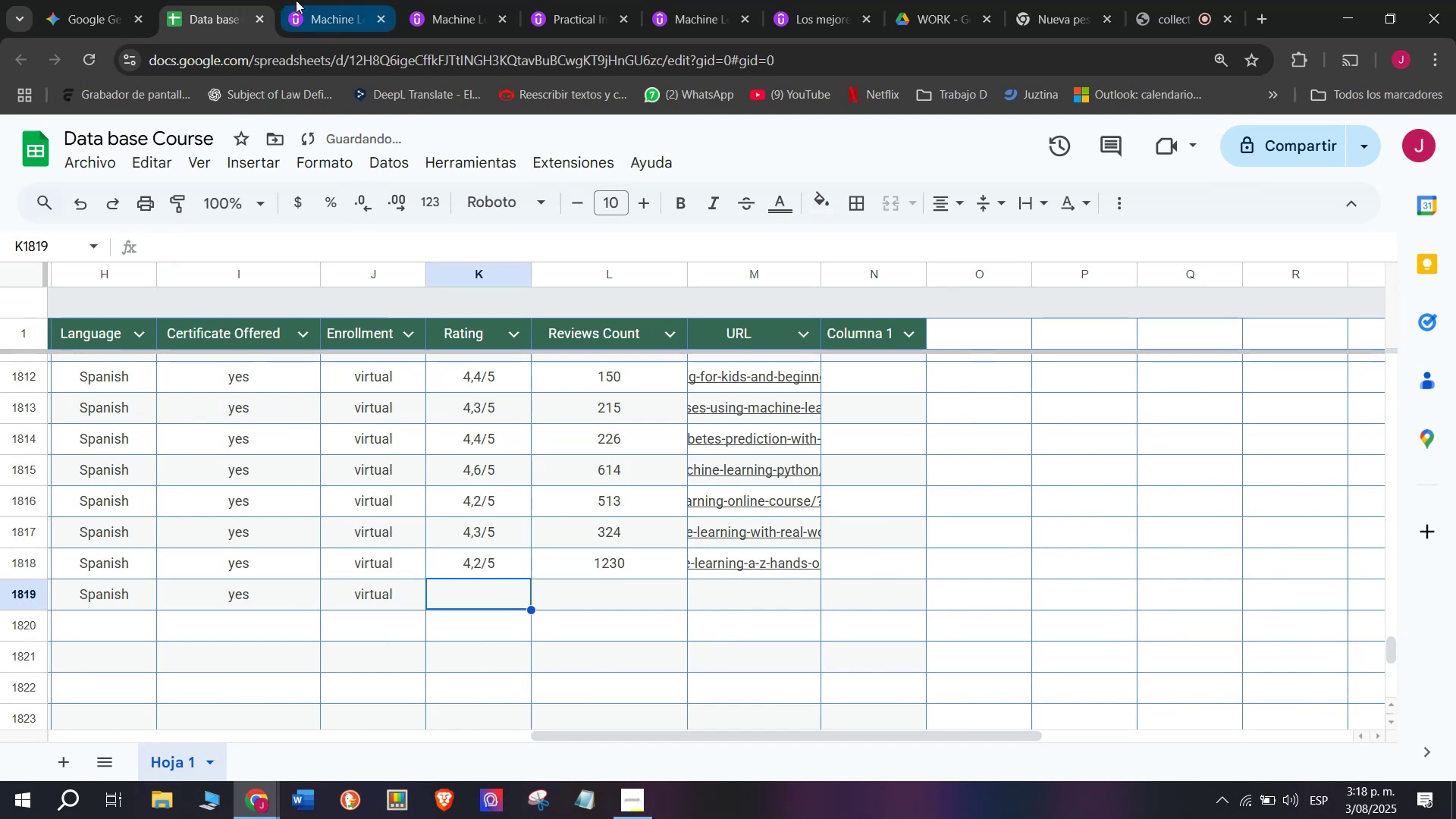 
left_click([321, 0])
 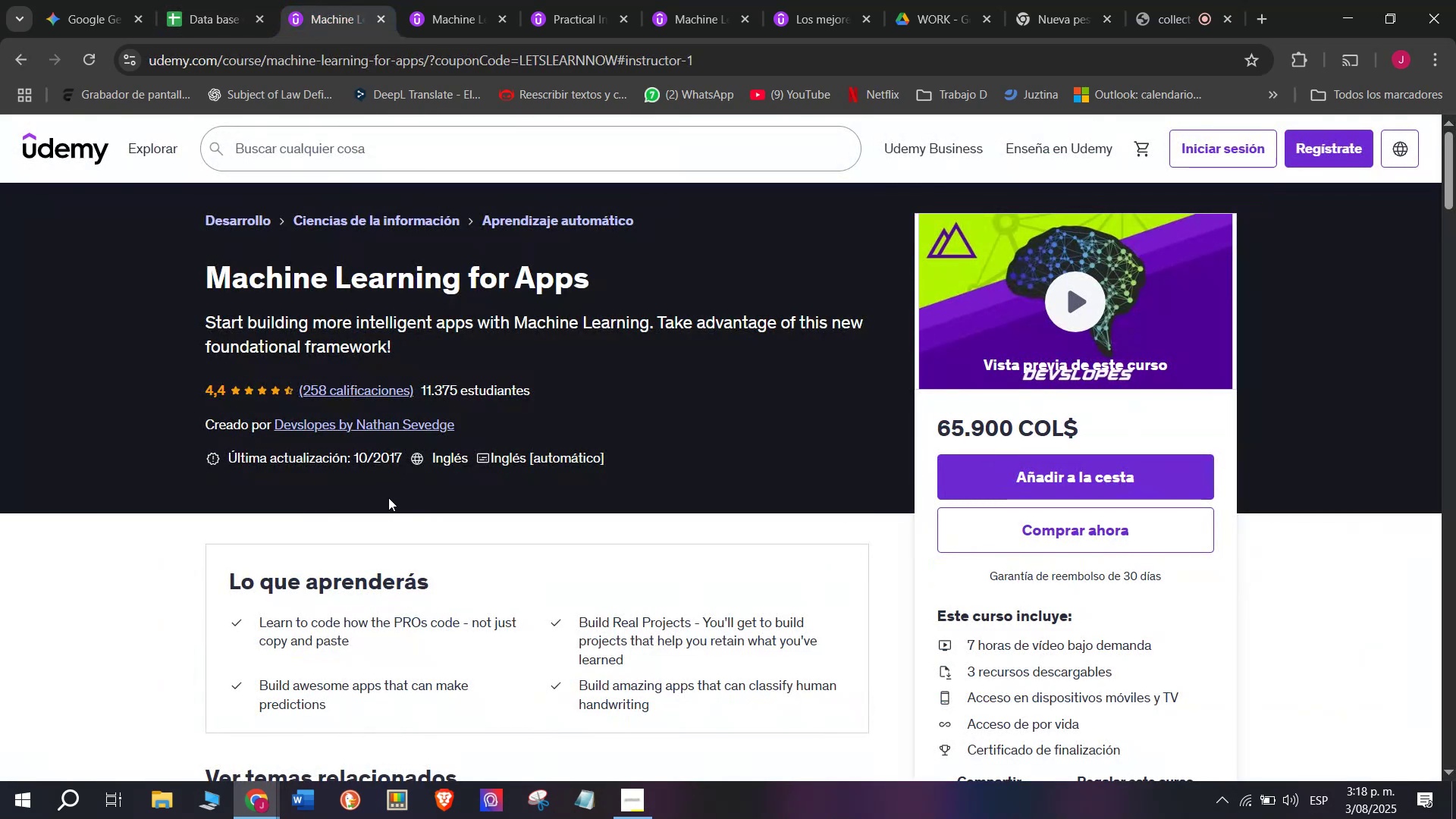 
wait(5.43)
 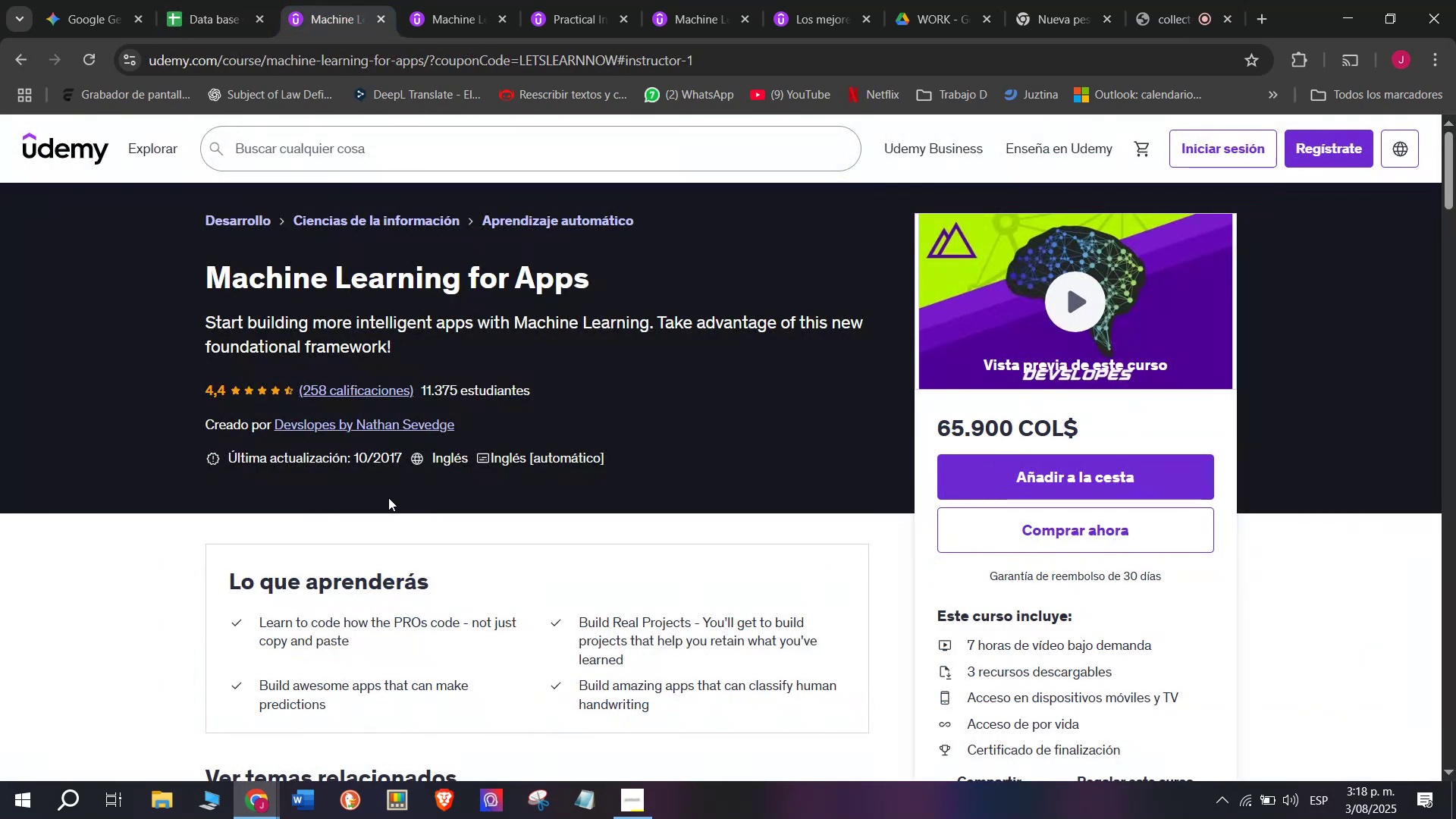 
left_click([214, 0])
 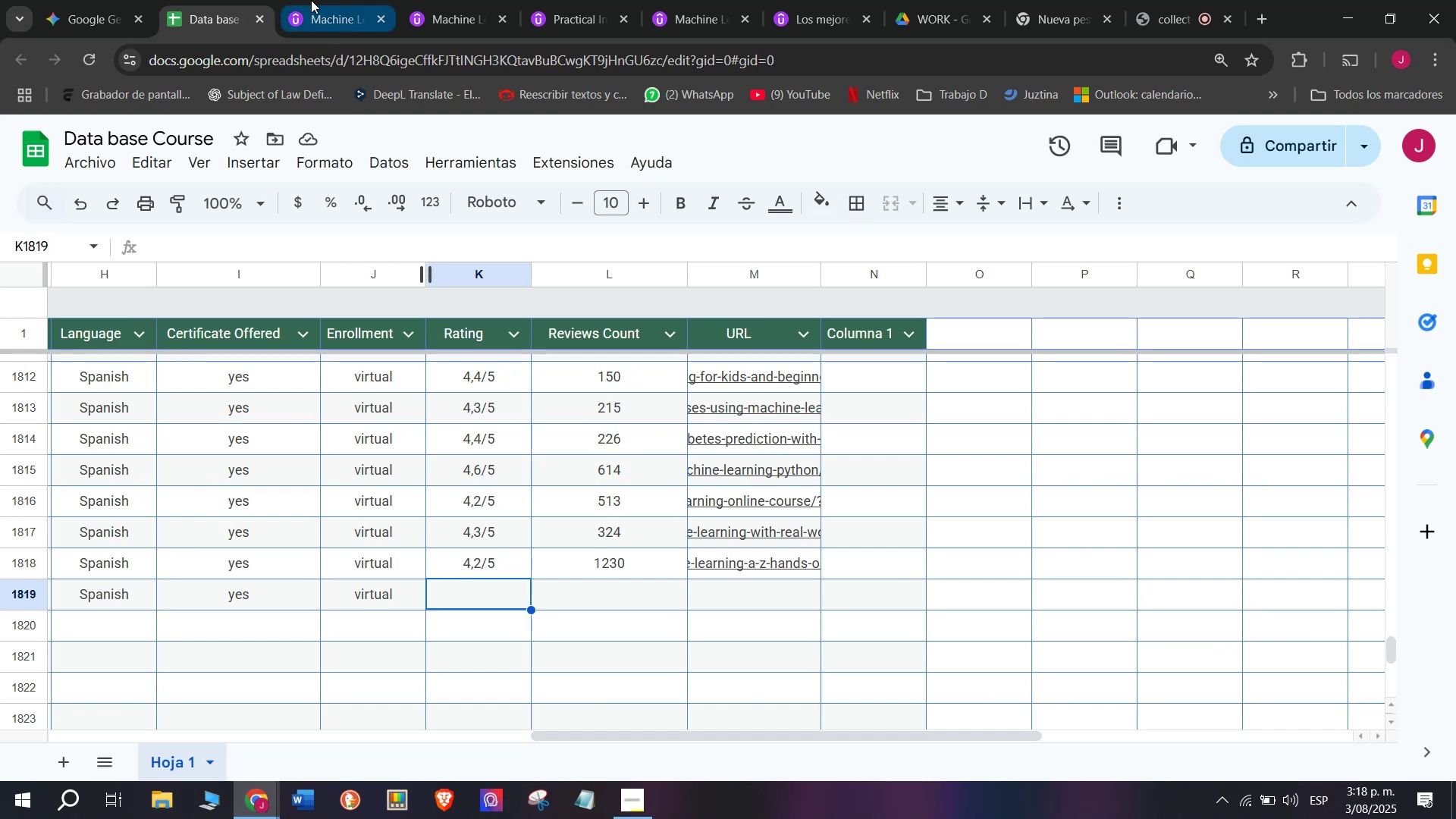 
left_click([312, 0])
 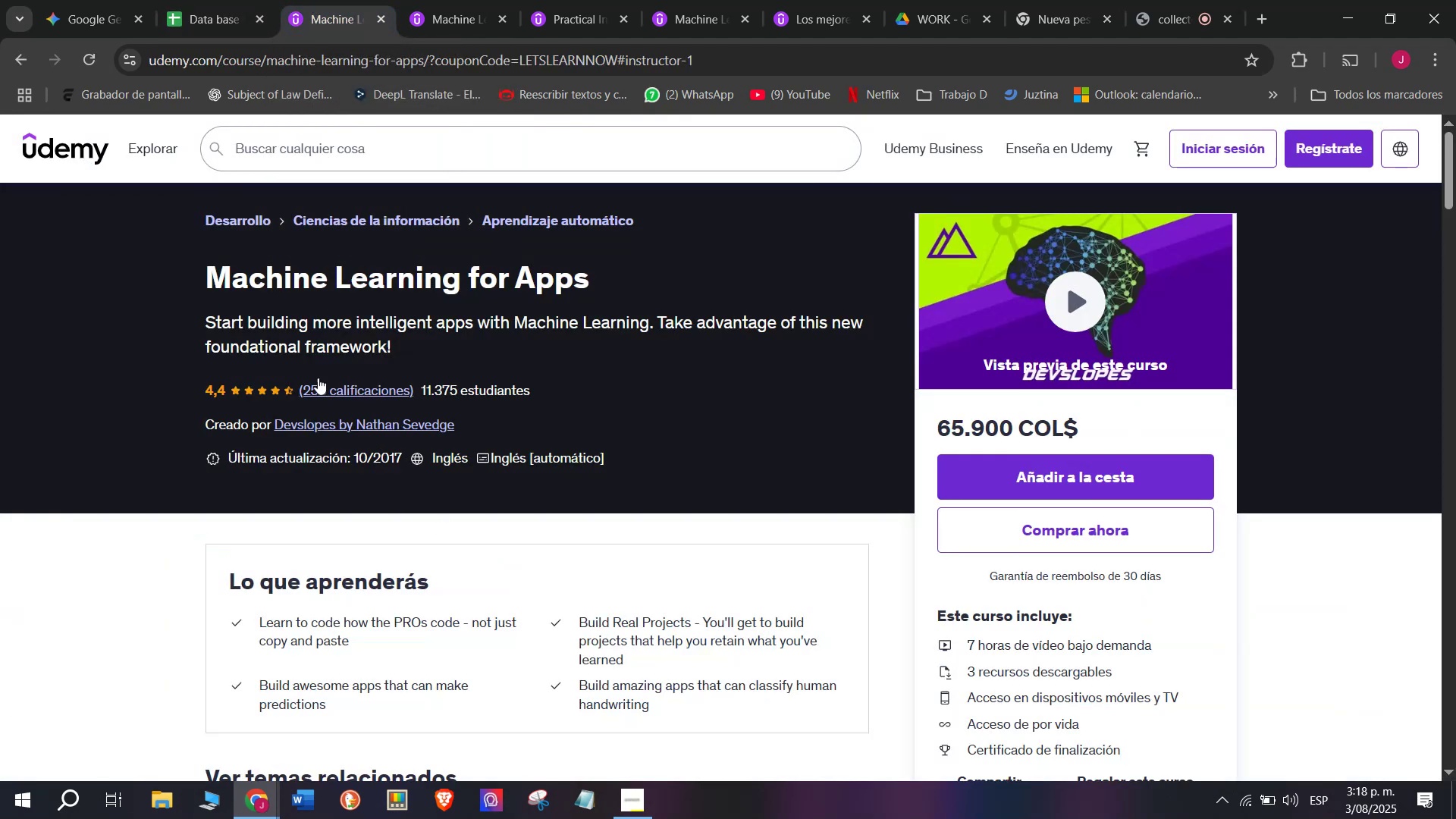 
left_click([193, 0])
 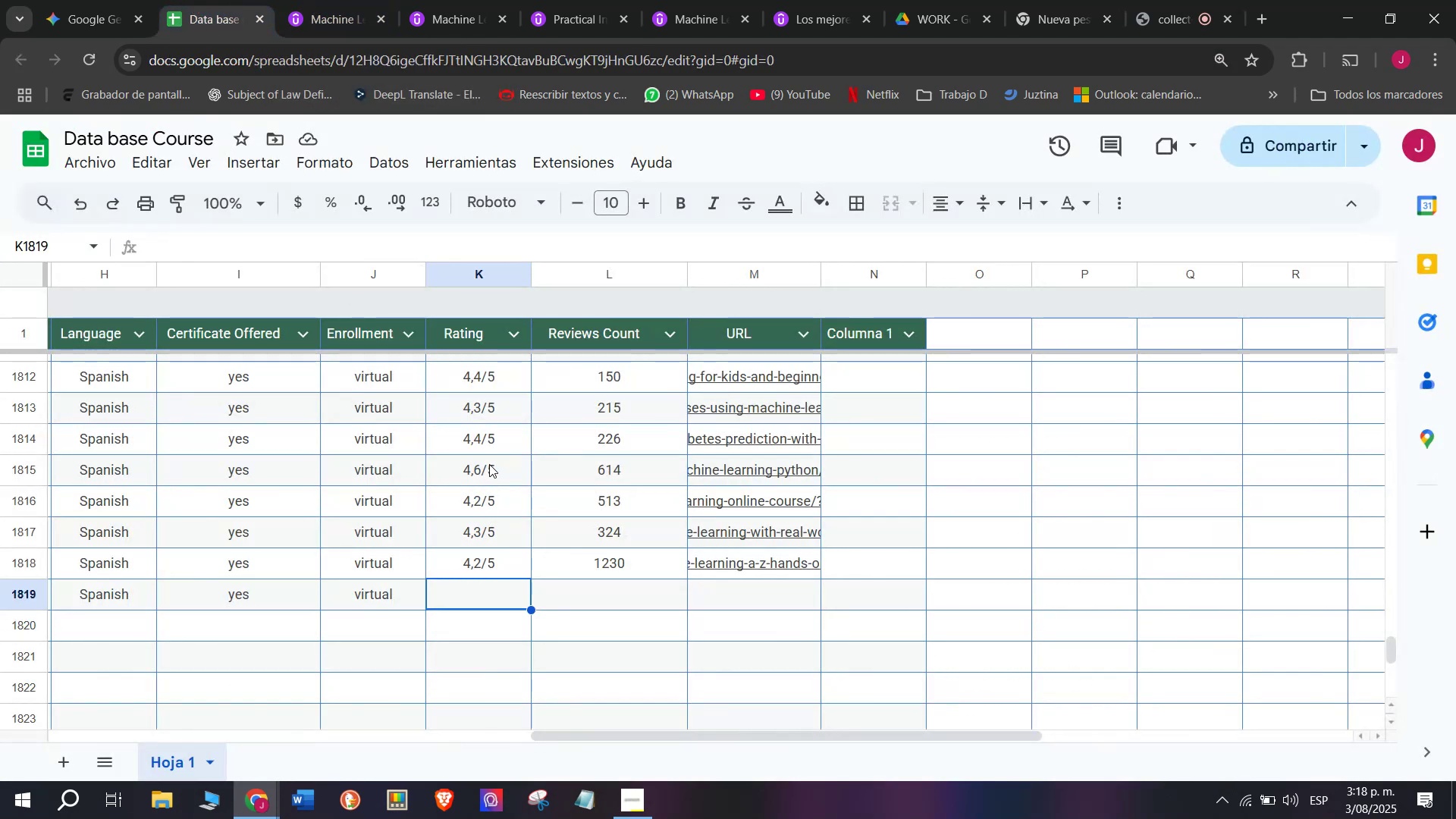 
key(Control+ControlLeft)
 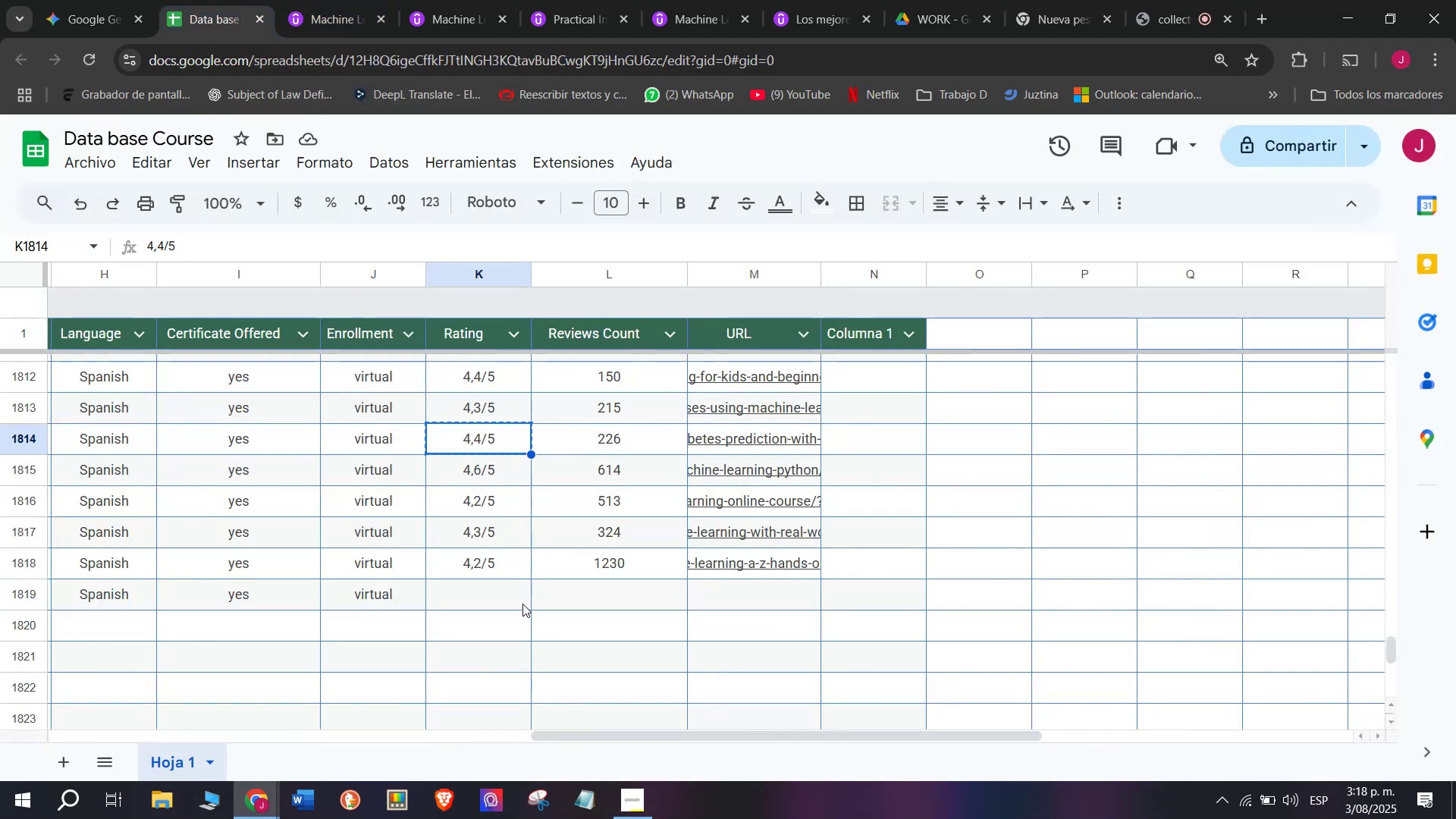 
key(Break)
 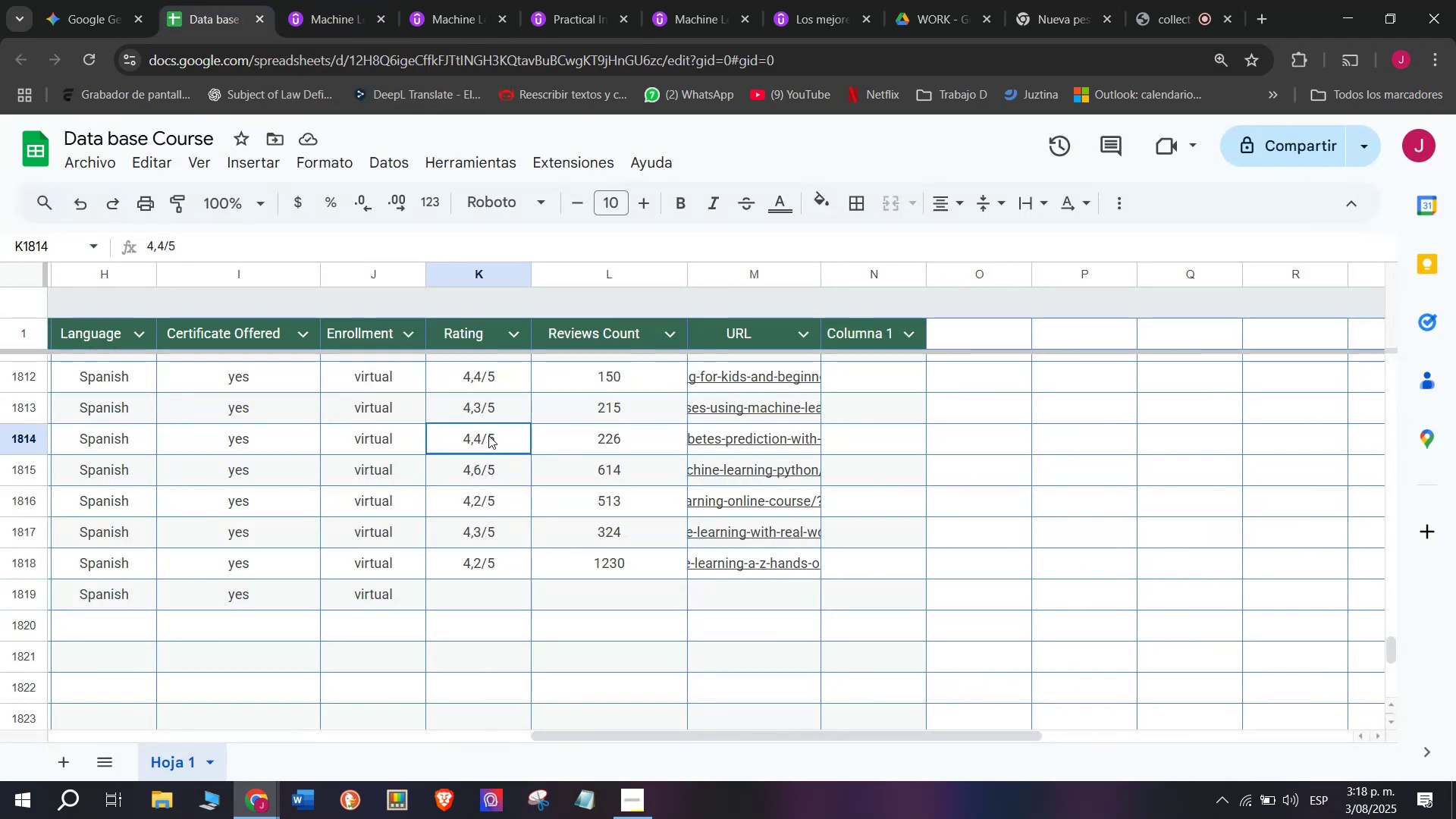 
key(Control+C)
 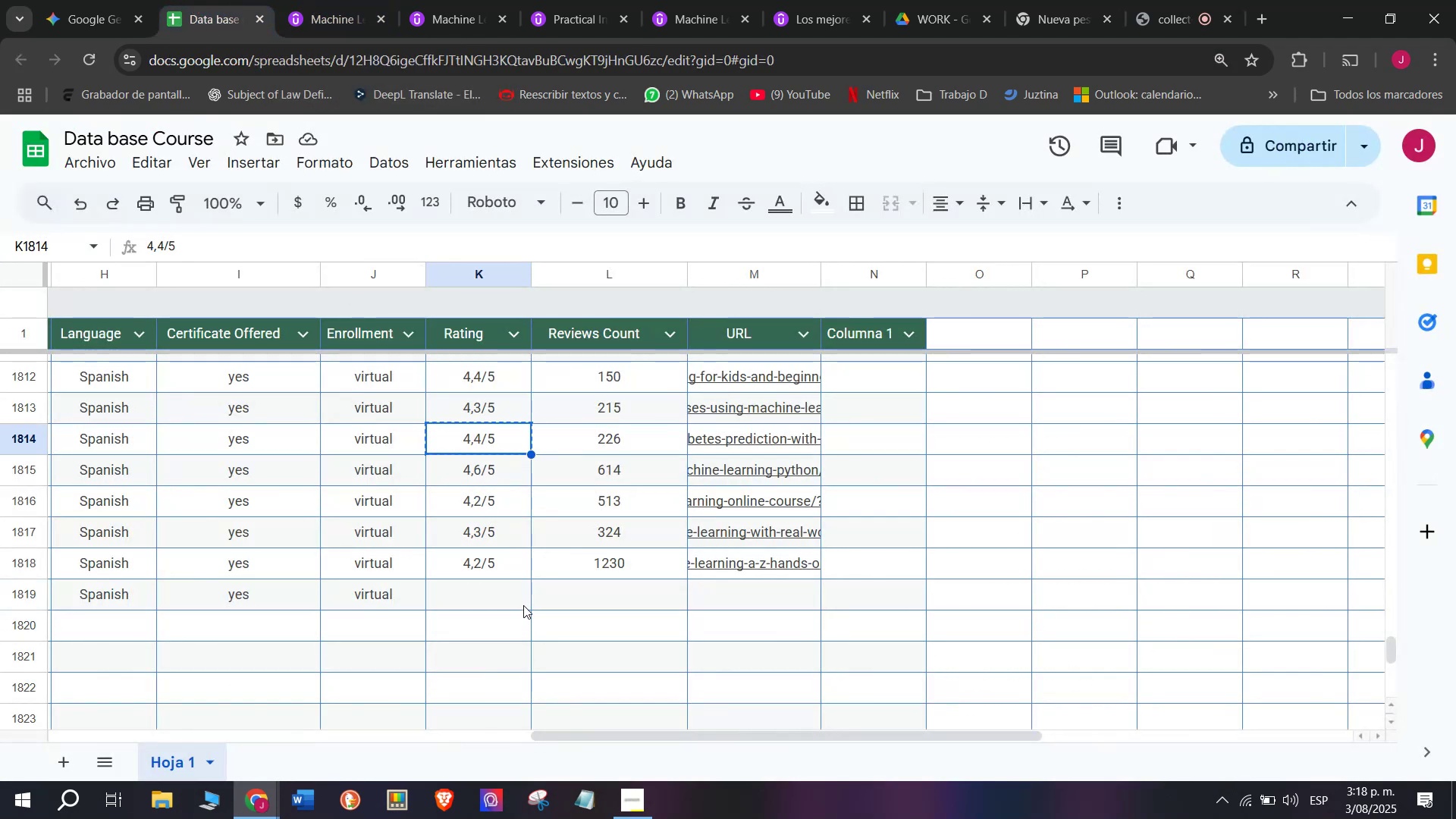 
left_click([523, 605])
 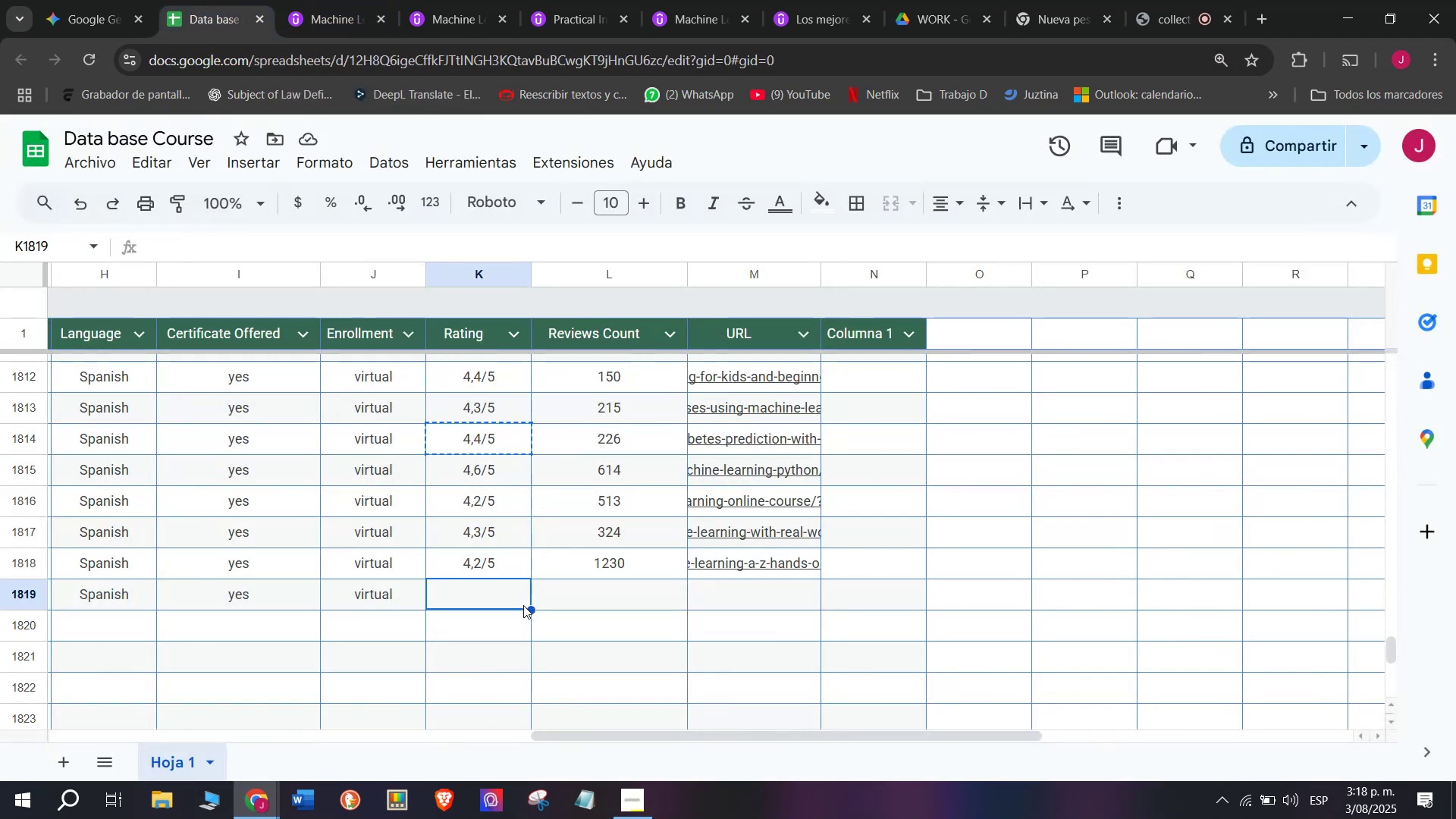 
key(Control+ControlLeft)
 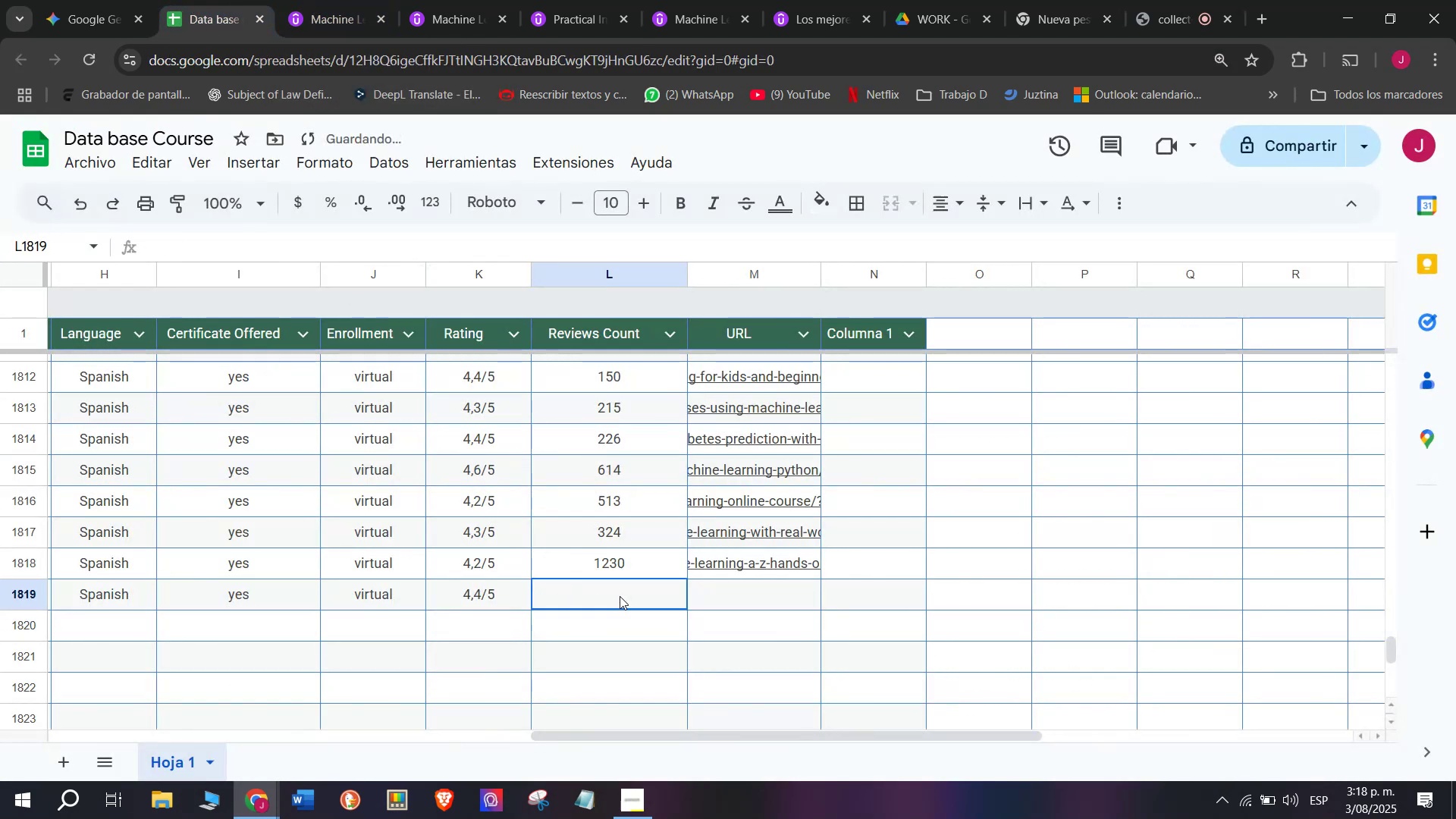 
key(Z)
 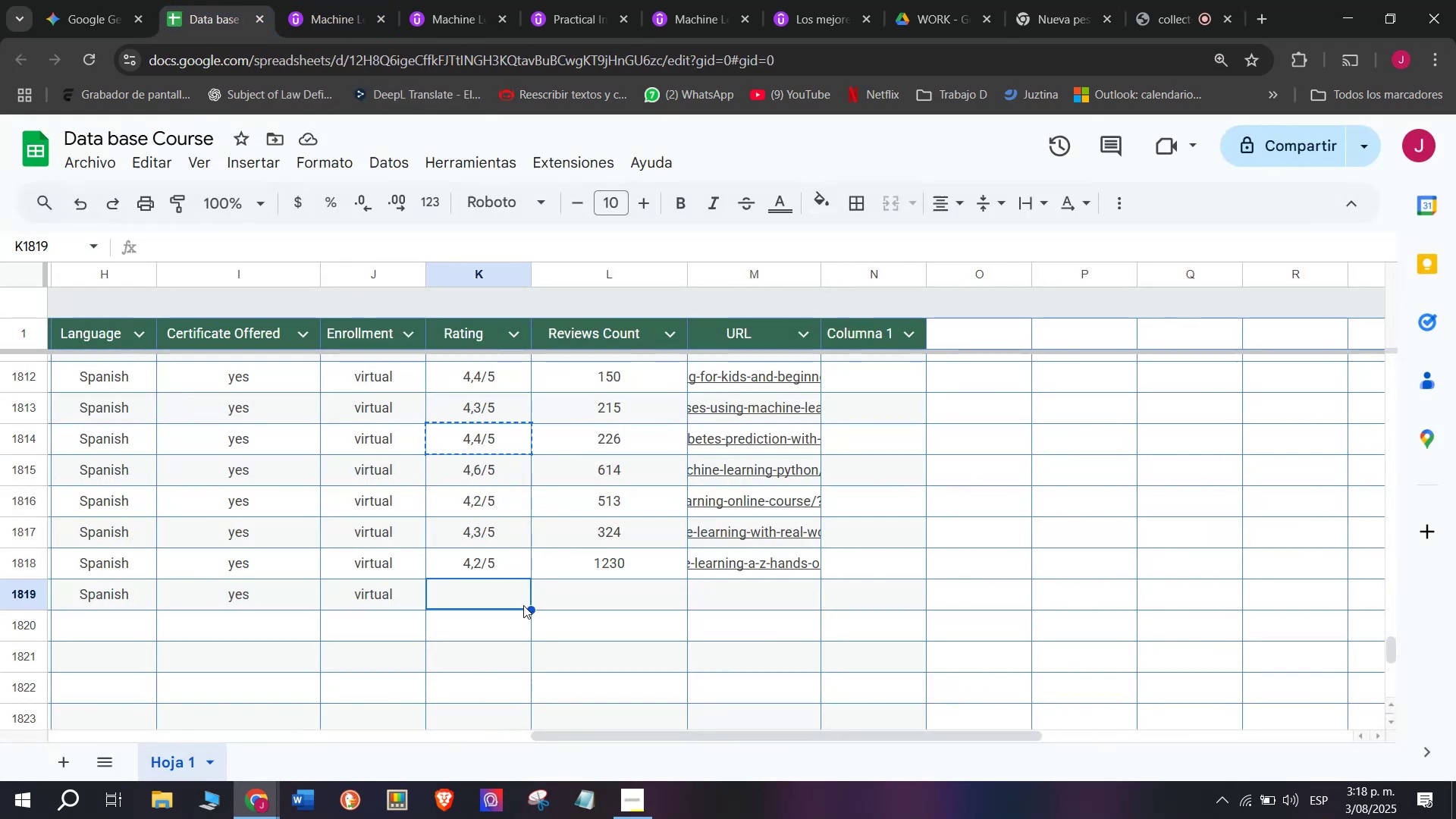 
key(Control+V)
 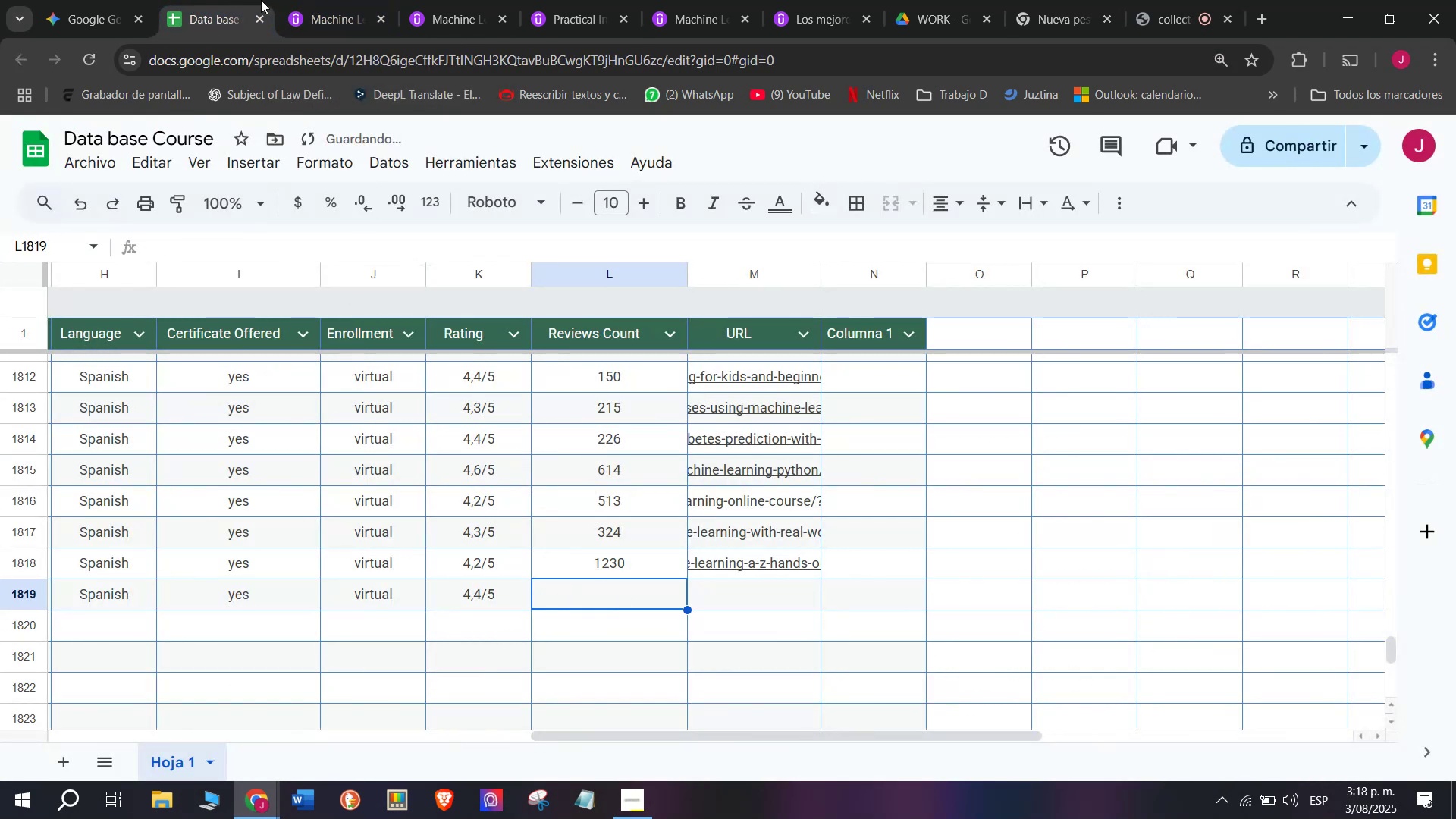 
left_click([306, 0])
 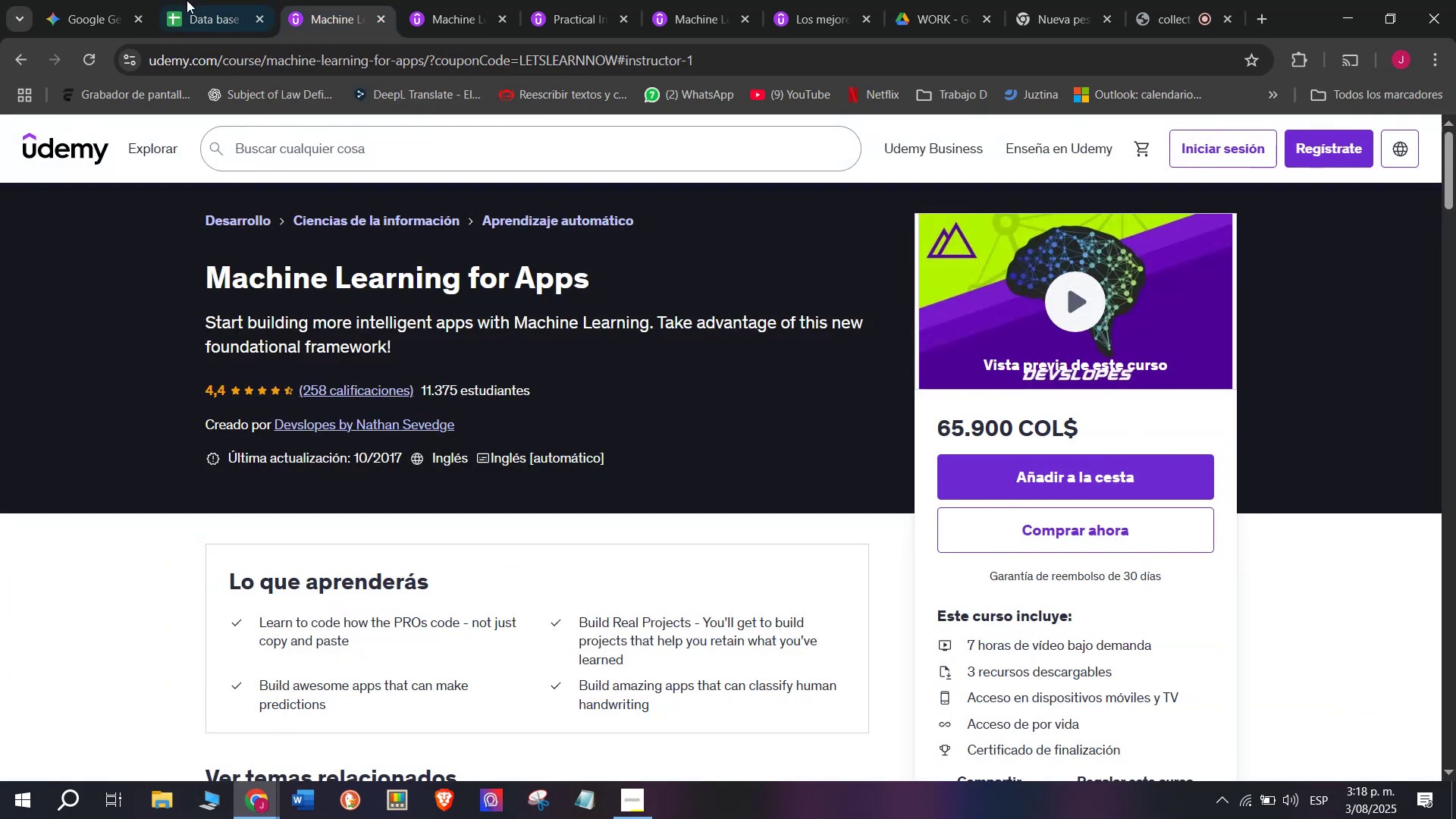 
left_click([184, 0])
 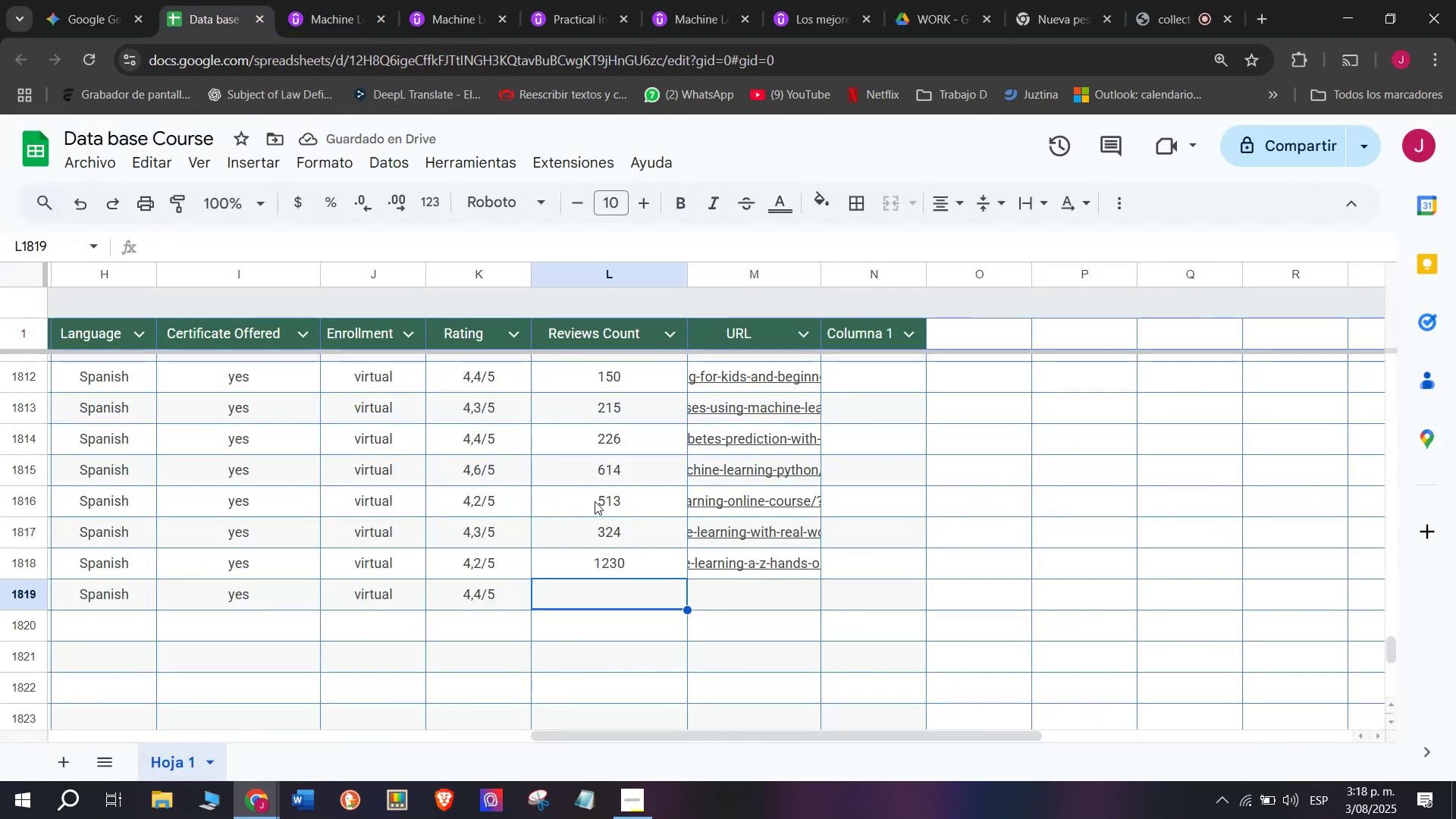 
type(258)
 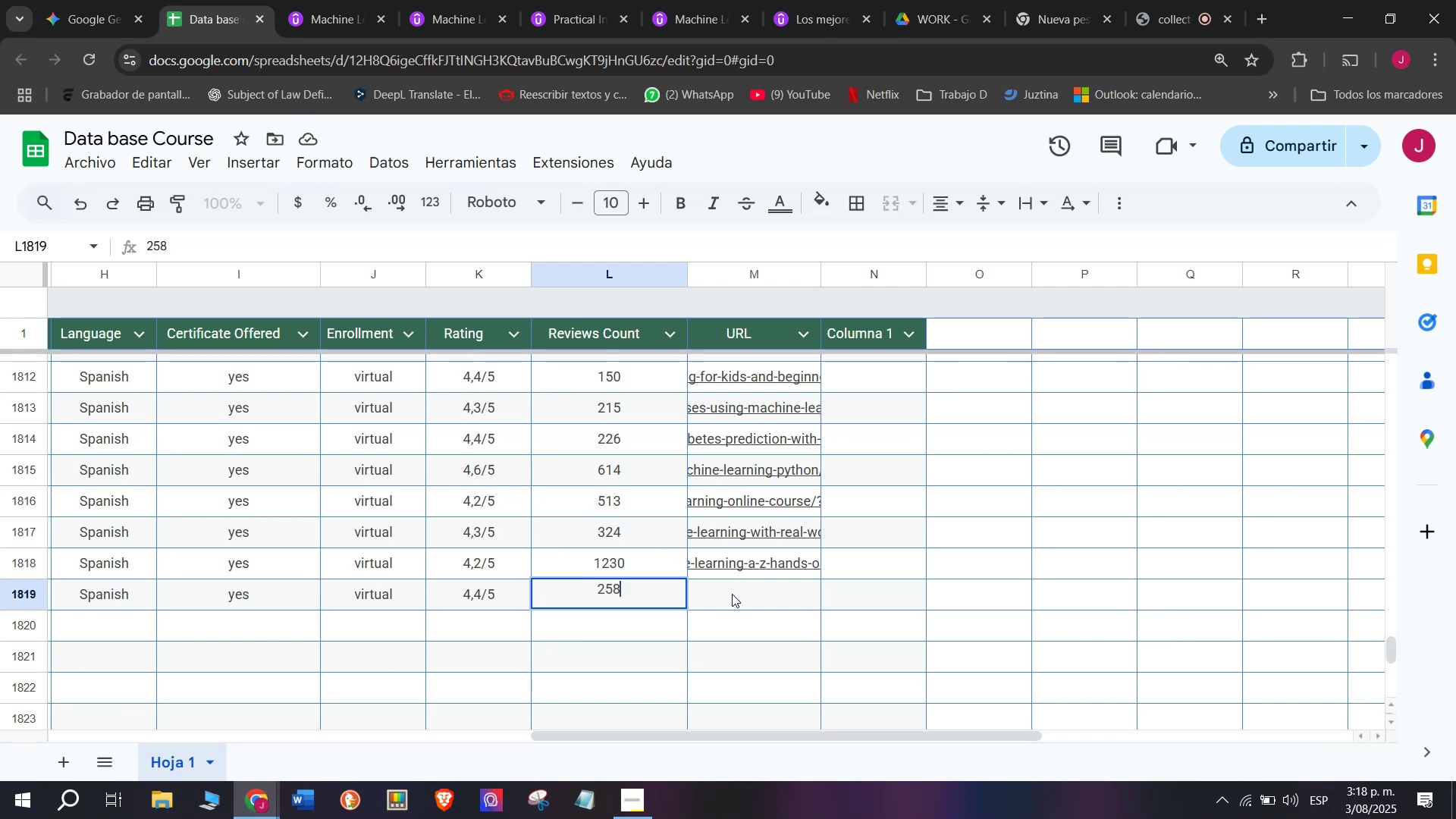 
left_click([784, 585])
 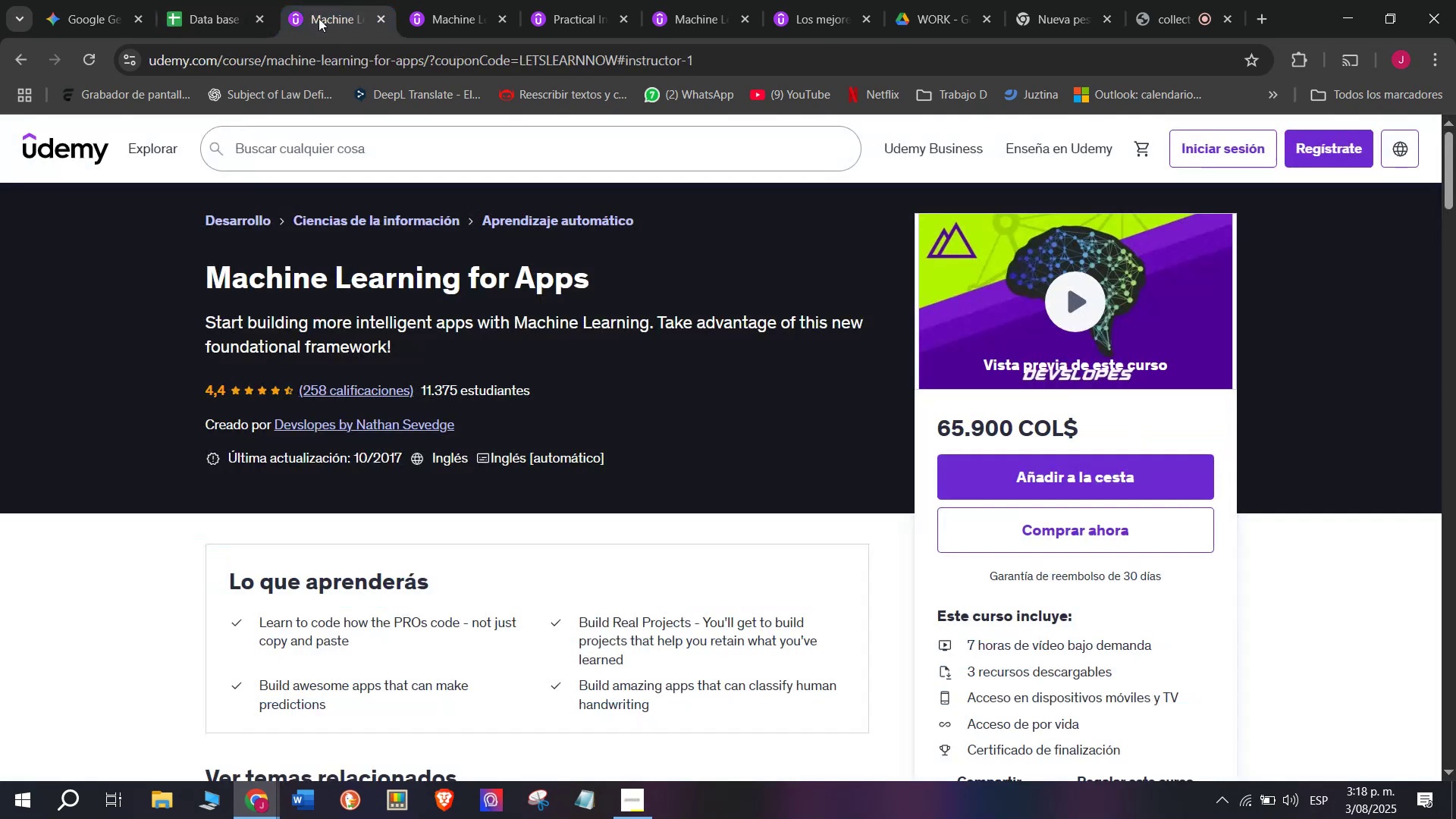 
double_click([347, 52])
 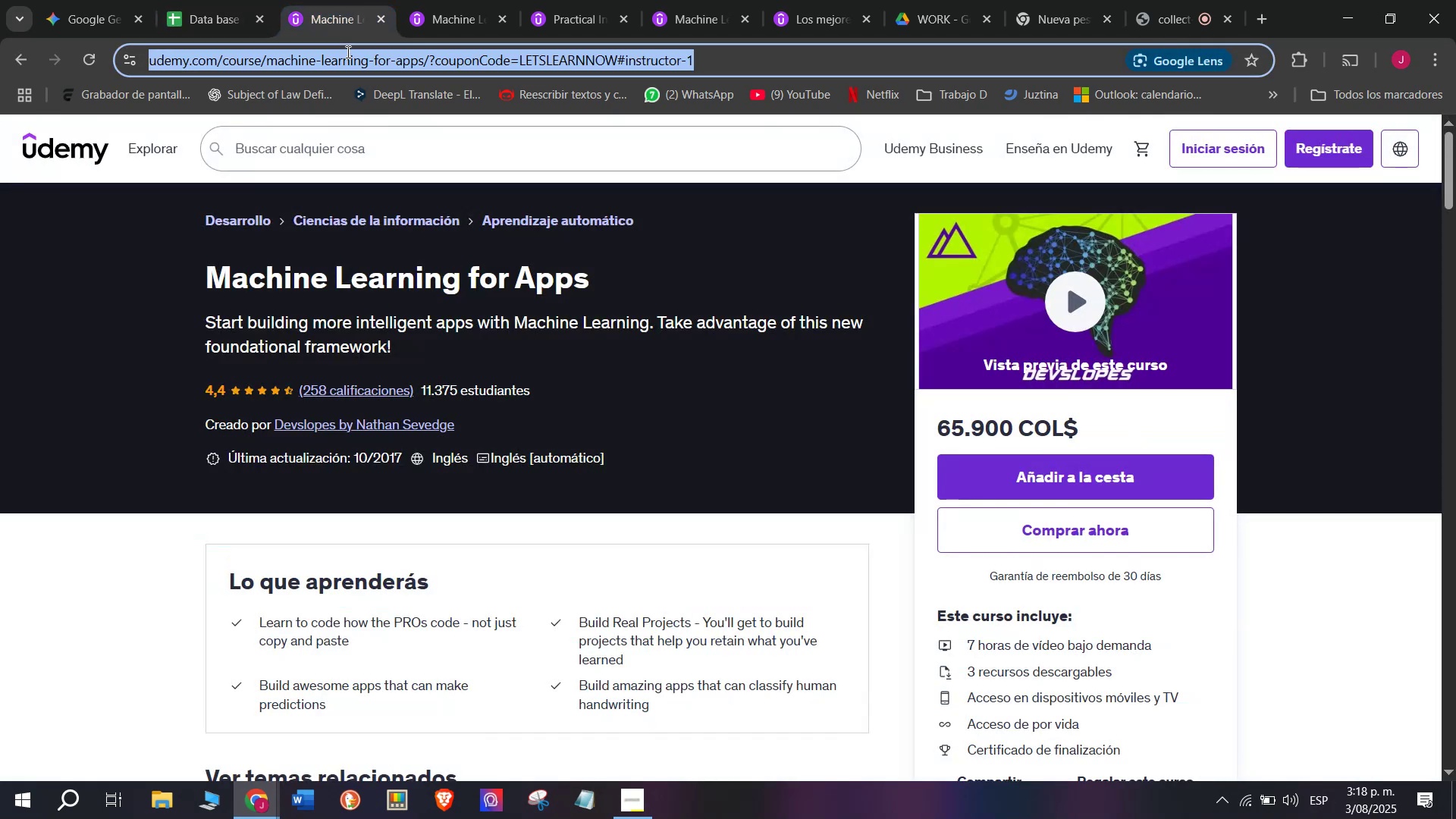 
triple_click([347, 52])
 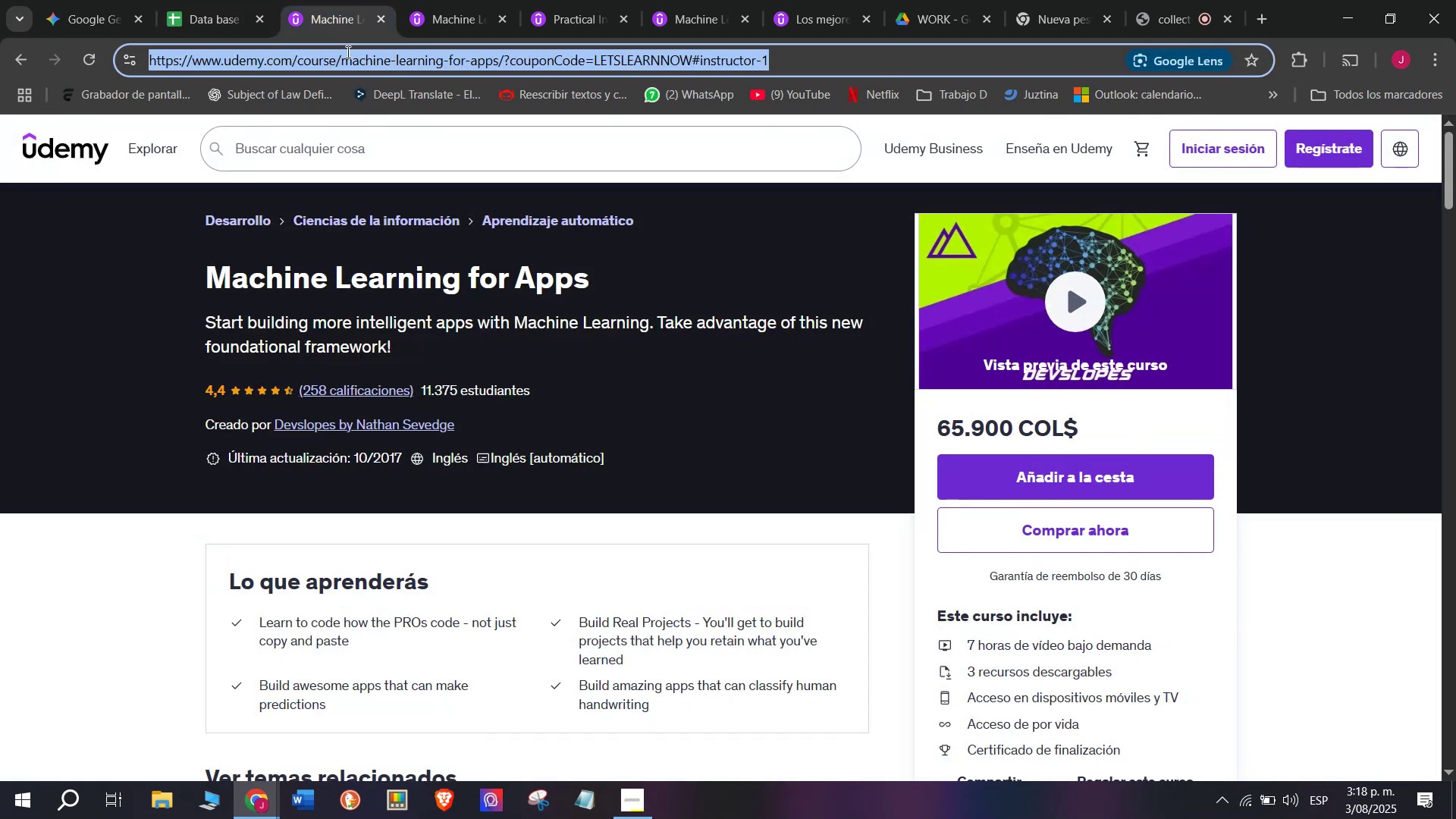 
triple_click([347, 52])
 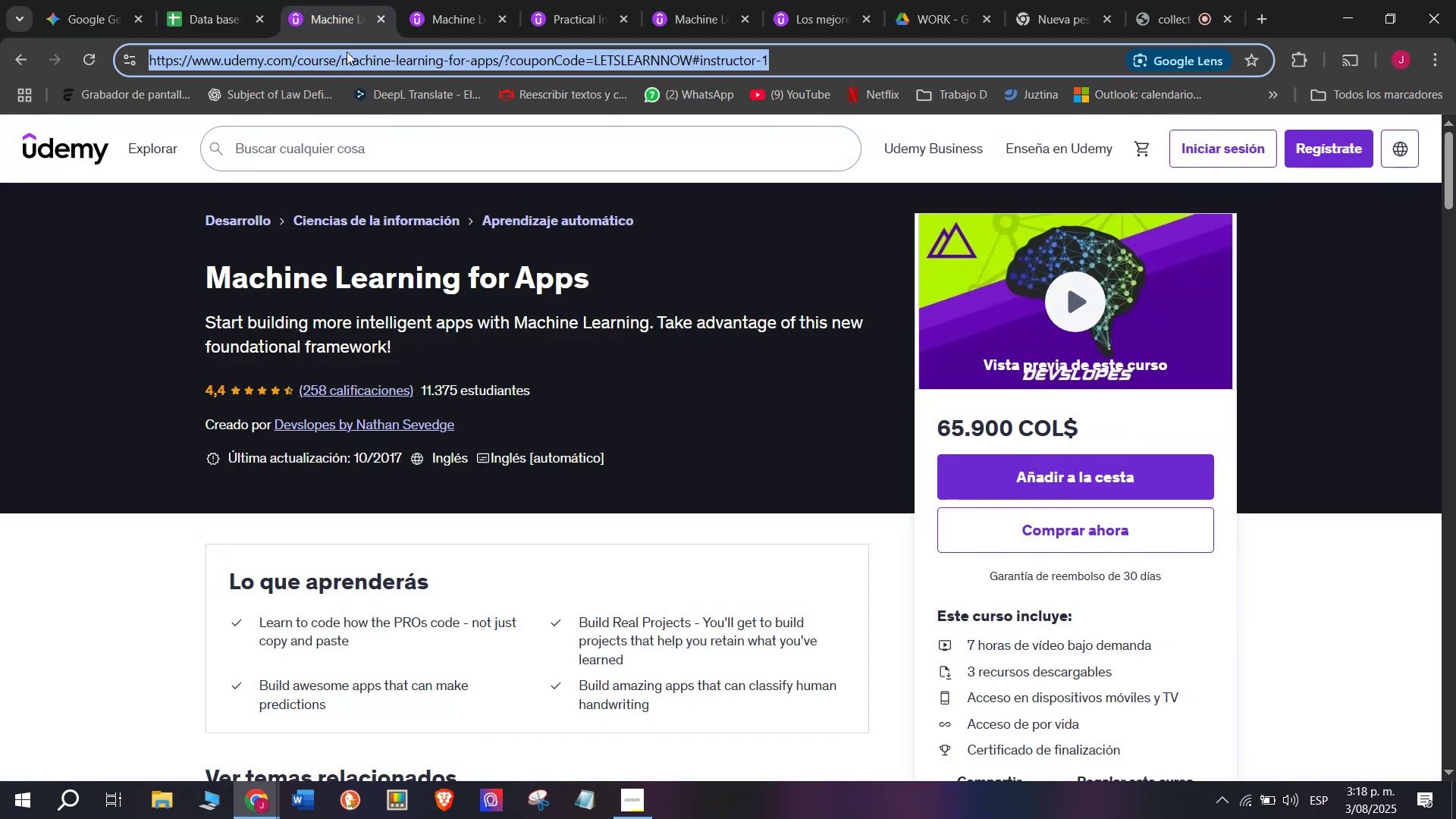 
key(Control+ControlLeft)
 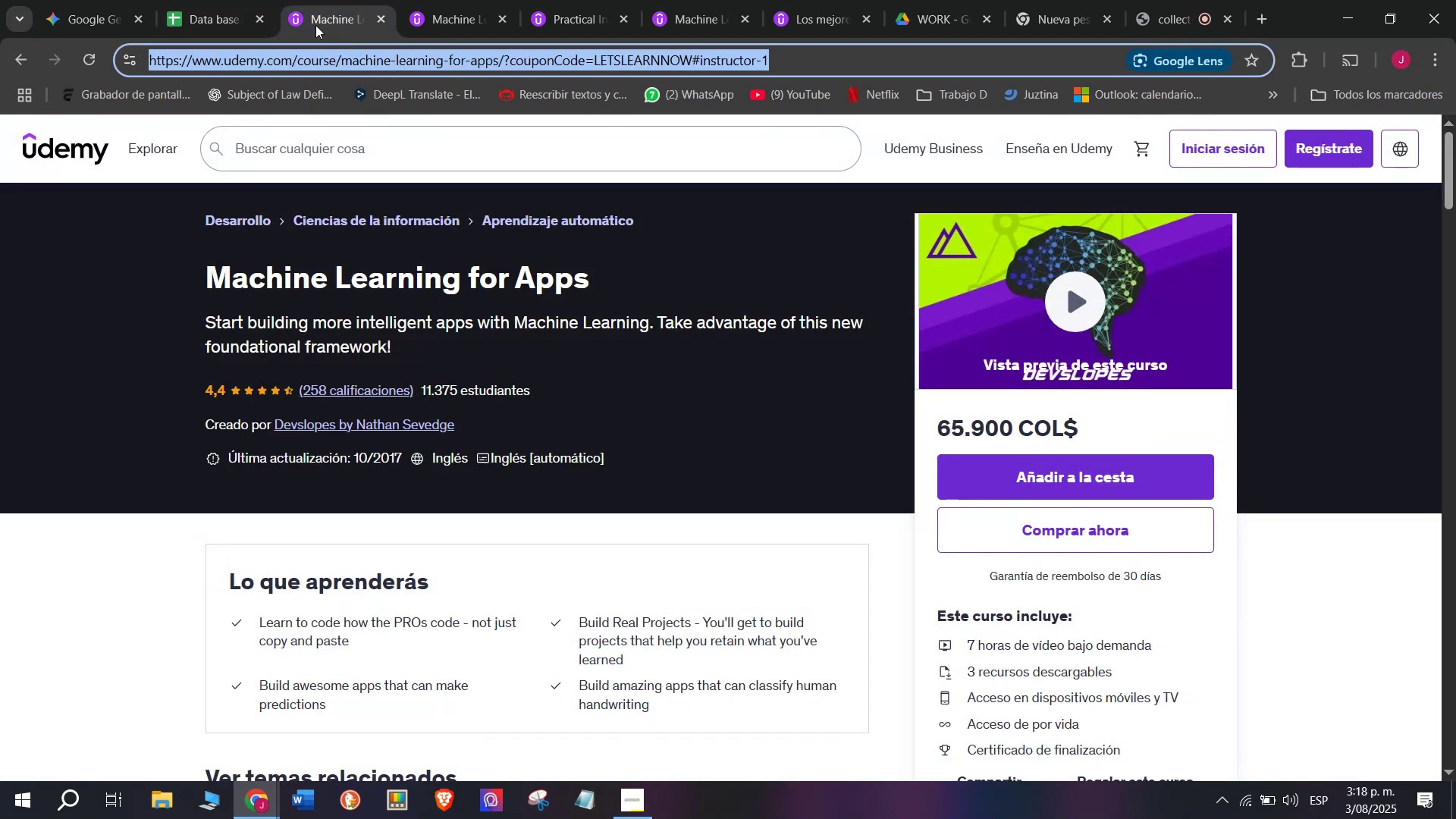 
key(Break)
 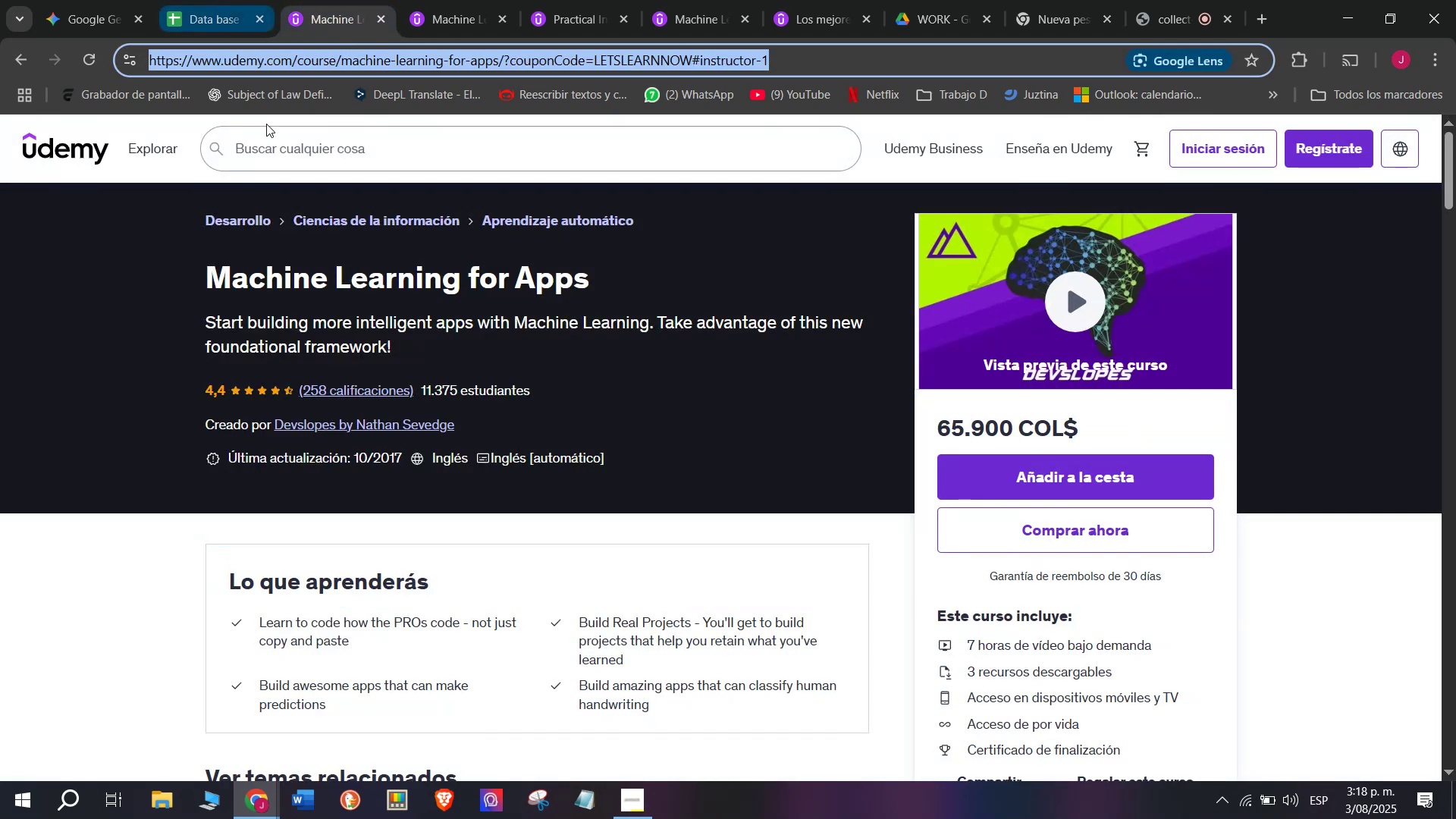 
key(Control+C)
 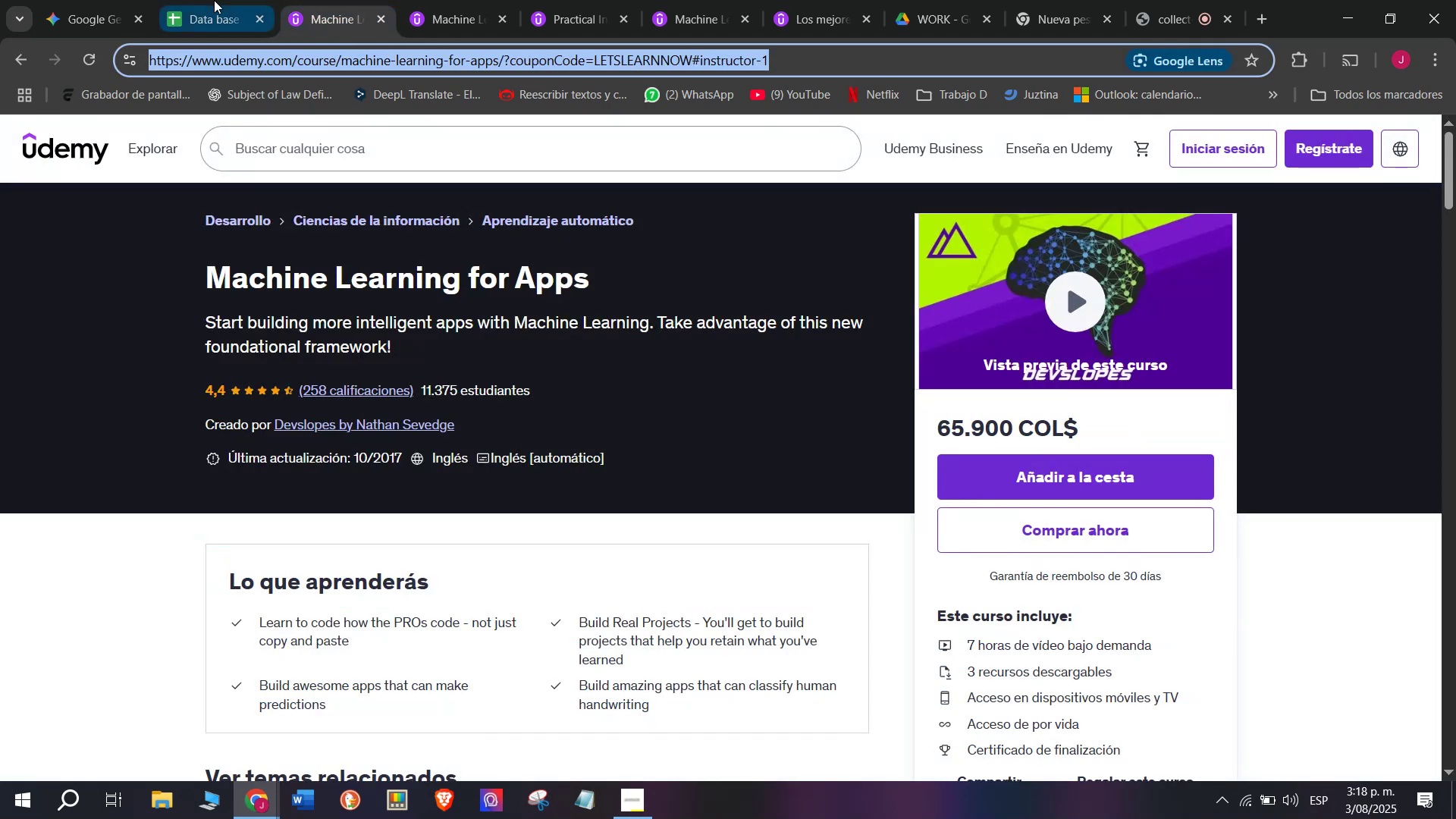 
triple_click([214, 0])
 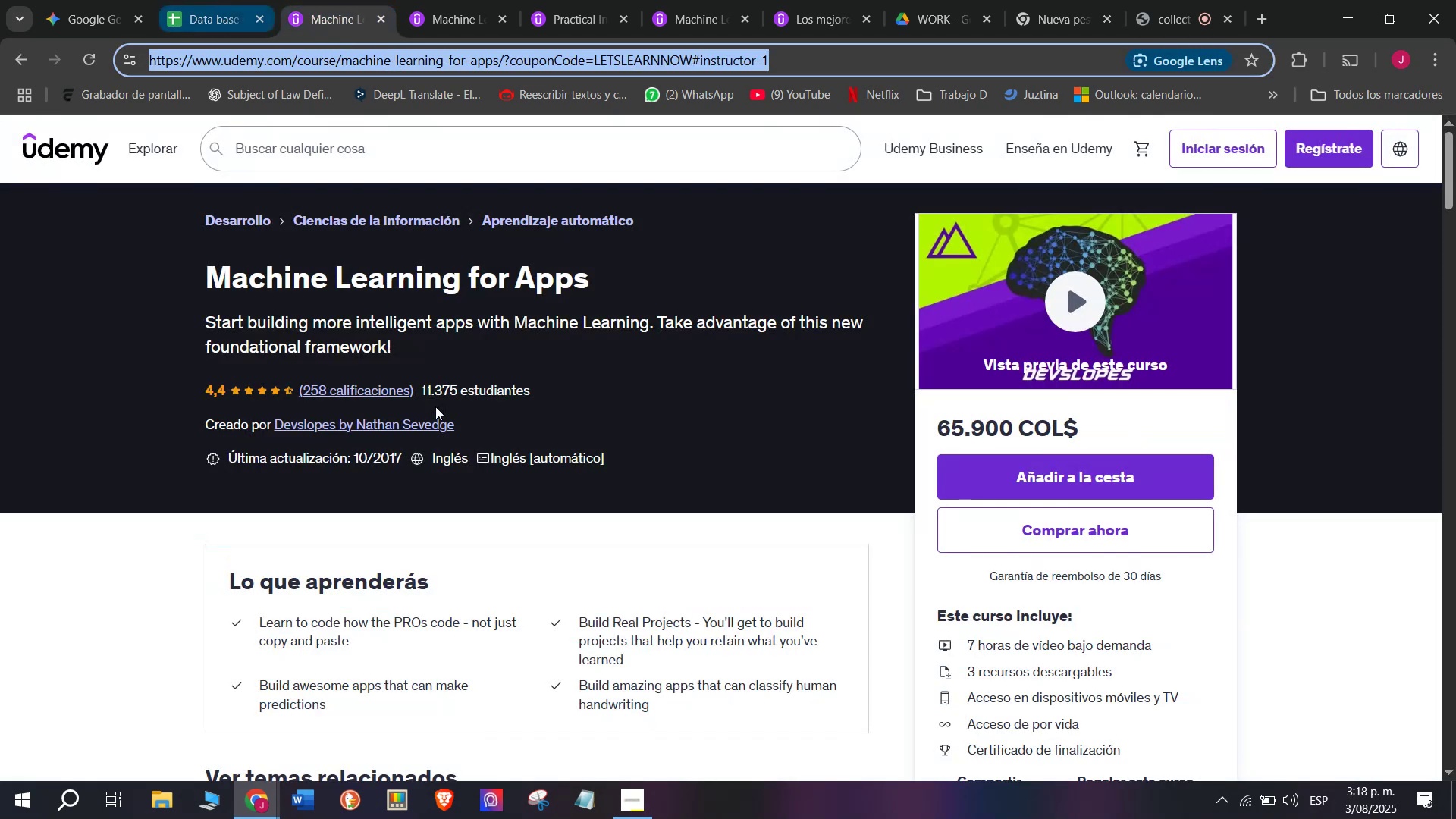 
key(Z)
 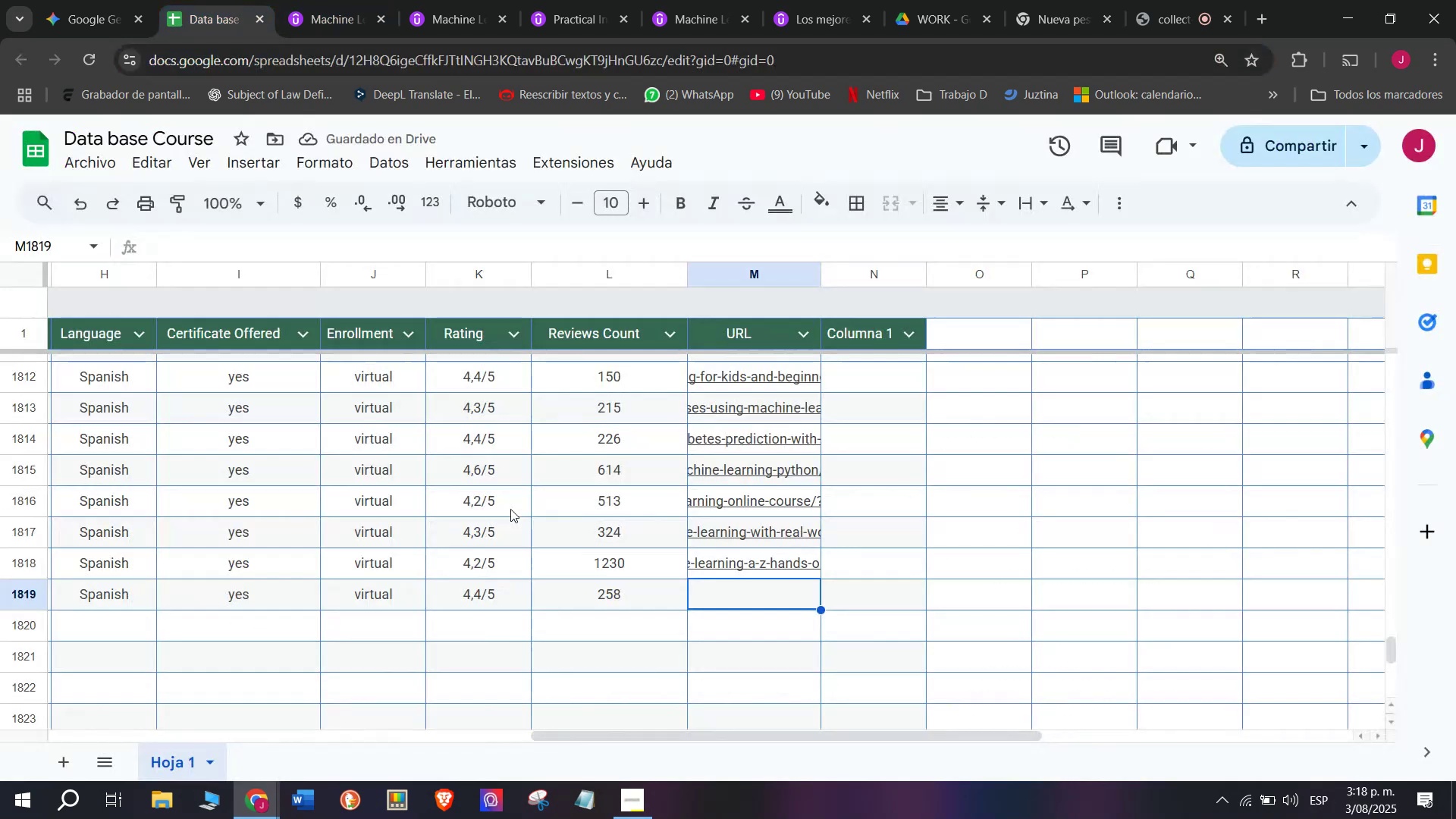 